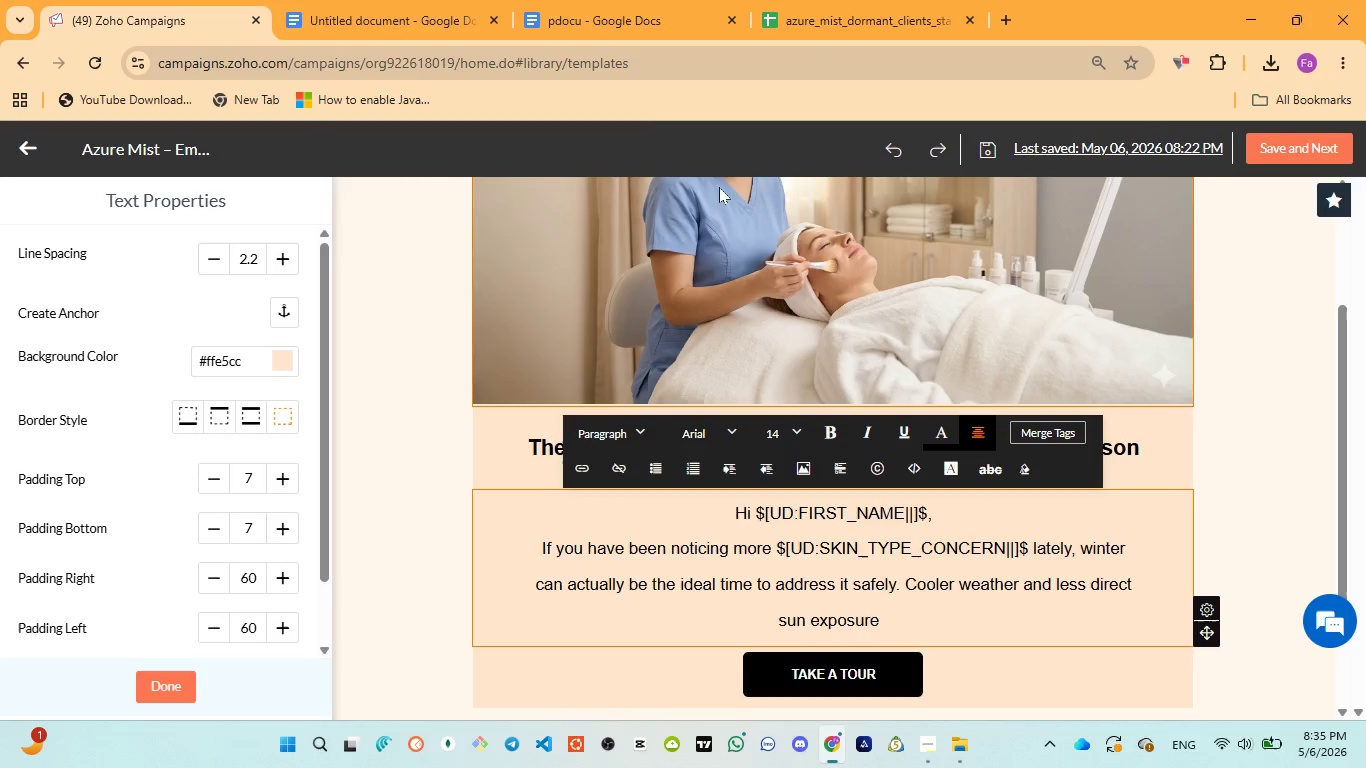 
left_click([616, 11])
 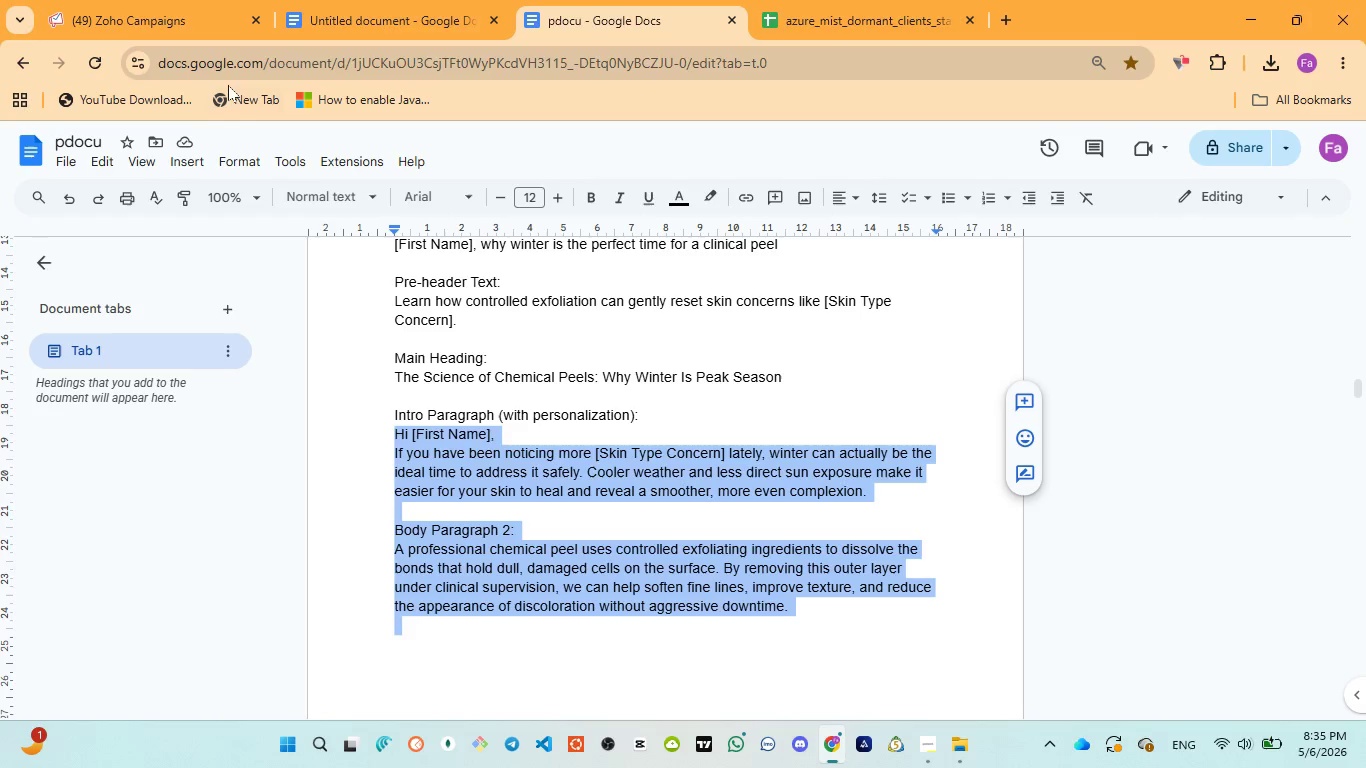 
left_click([177, 19])
 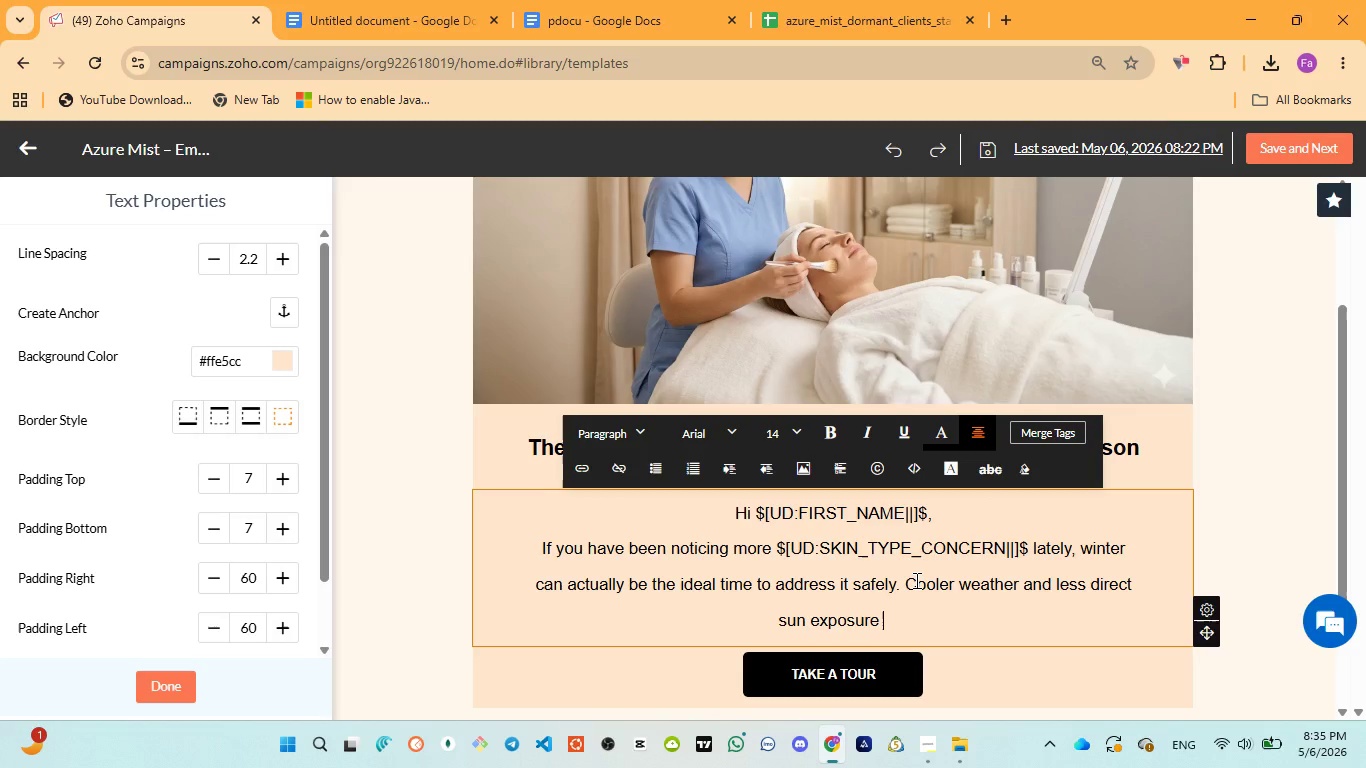 
type(make ir)
key(Backspace)
type(t l)
key(Backspace)
type(ideal time )
 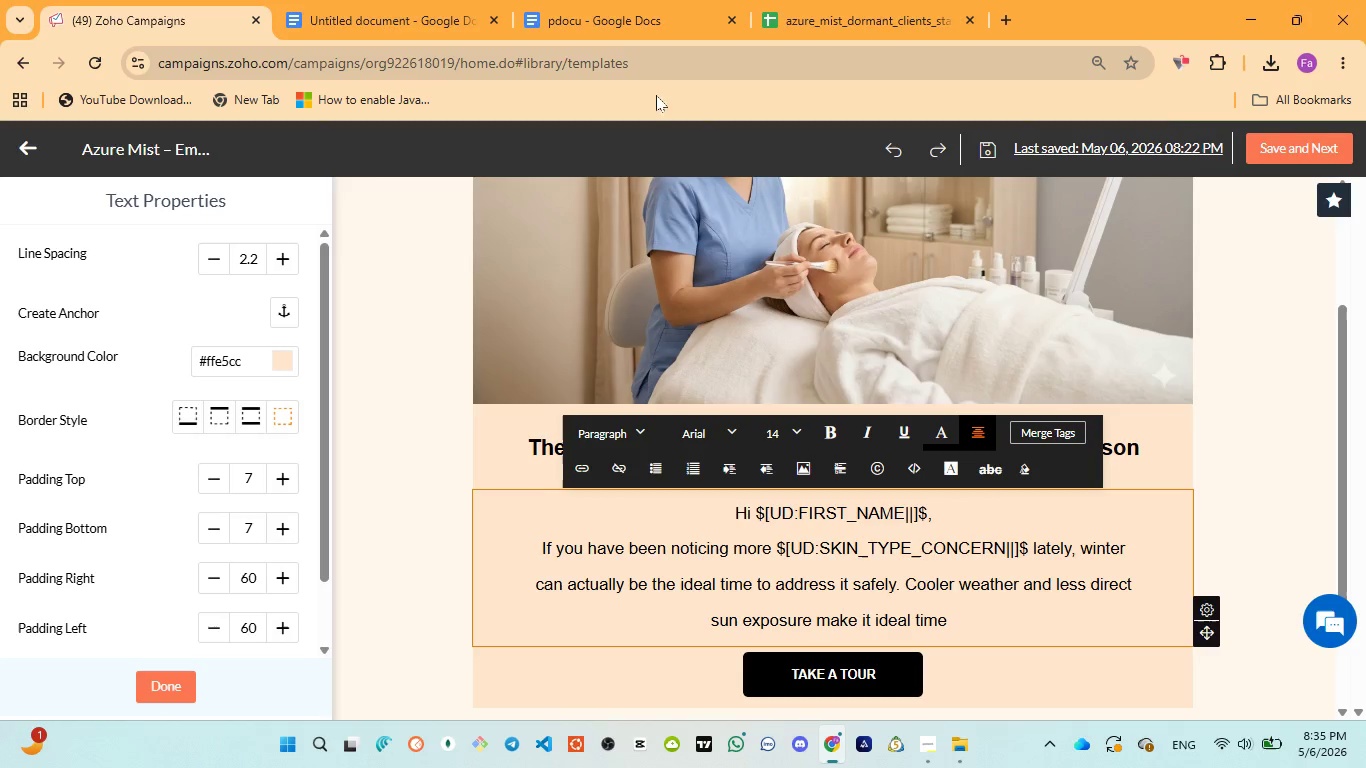 
left_click([610, 22])
 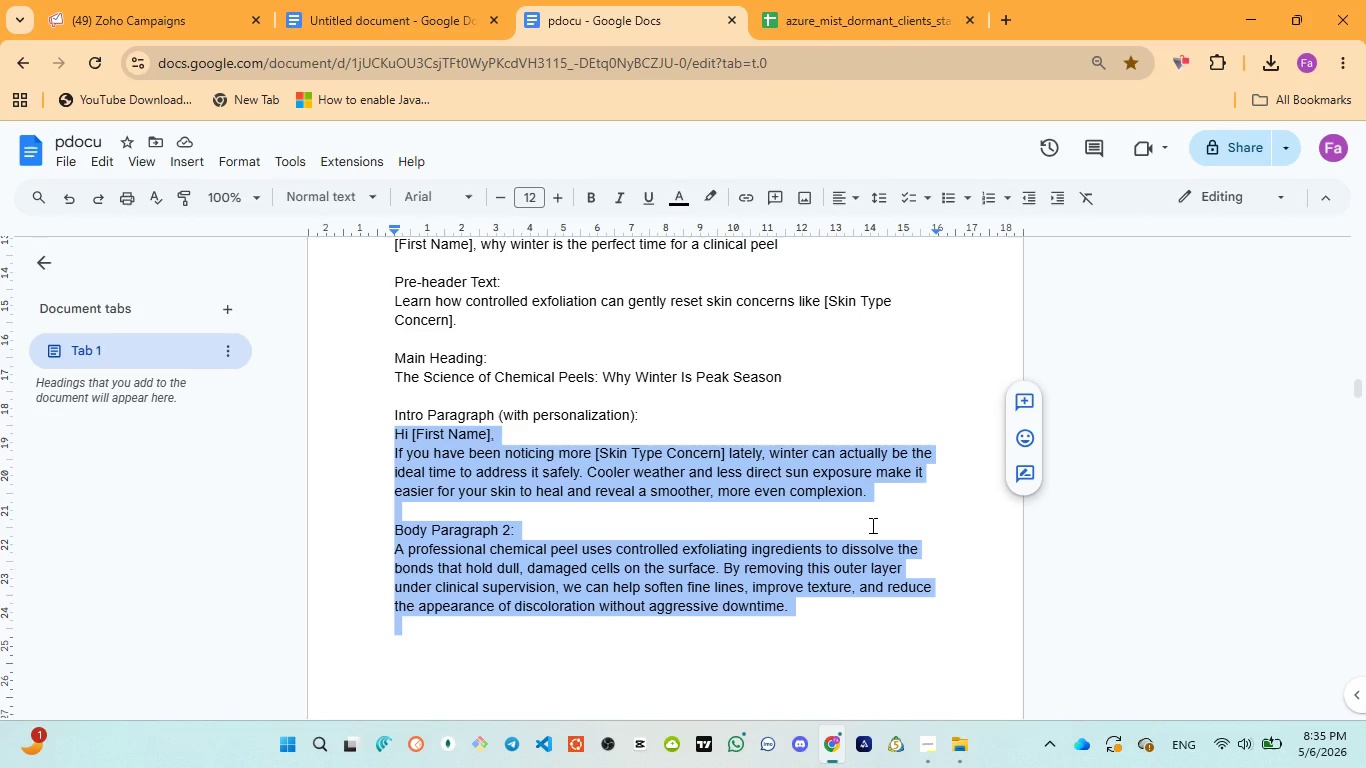 
wait(14.42)
 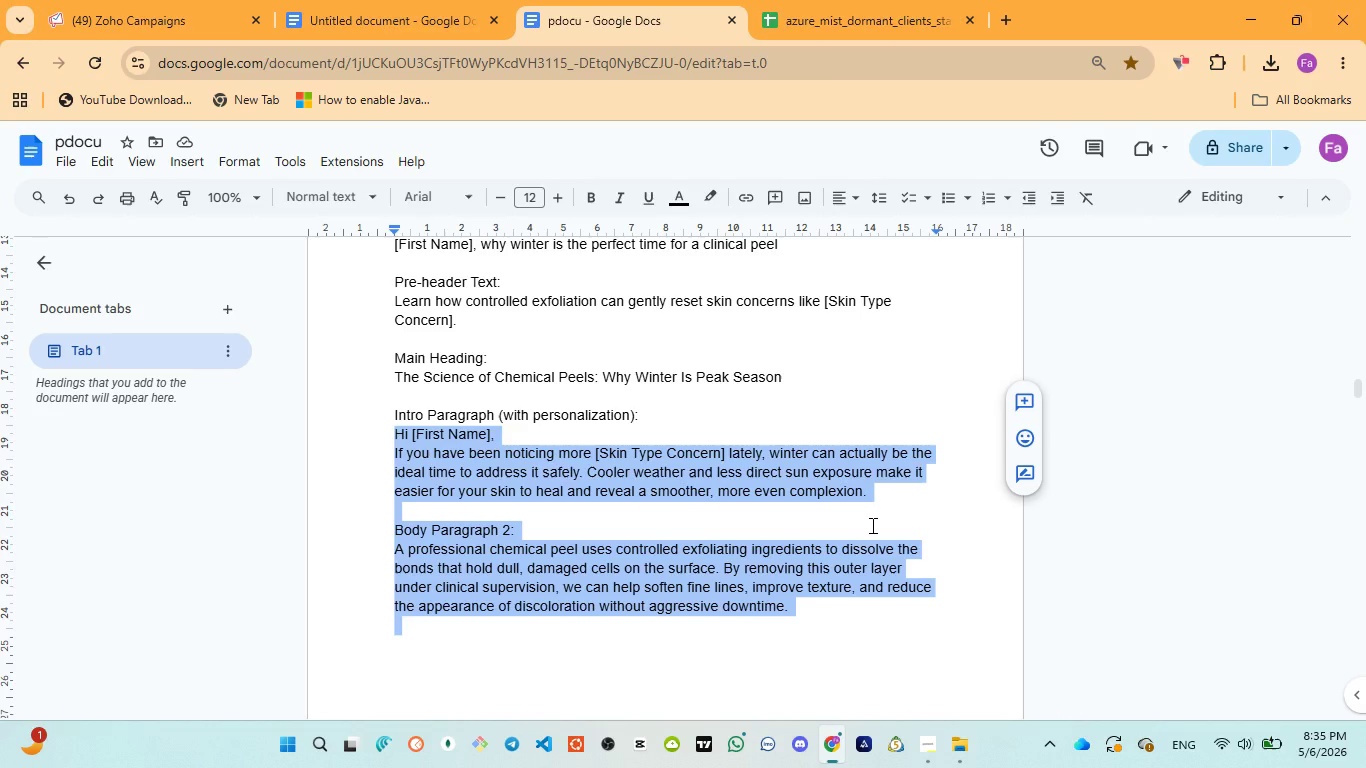 
left_click([89, 15])
 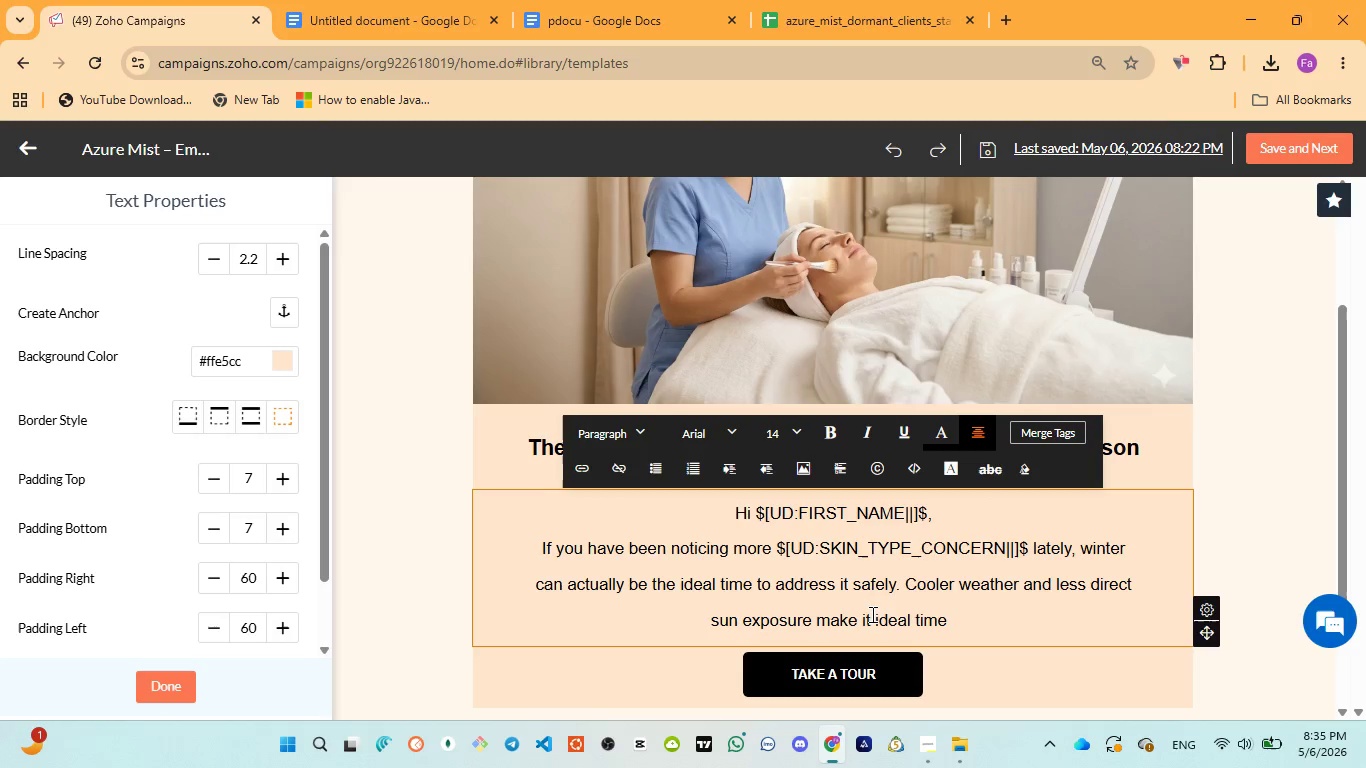 
left_click_drag(start_coordinate=[875, 614], to_coordinate=[945, 608])
 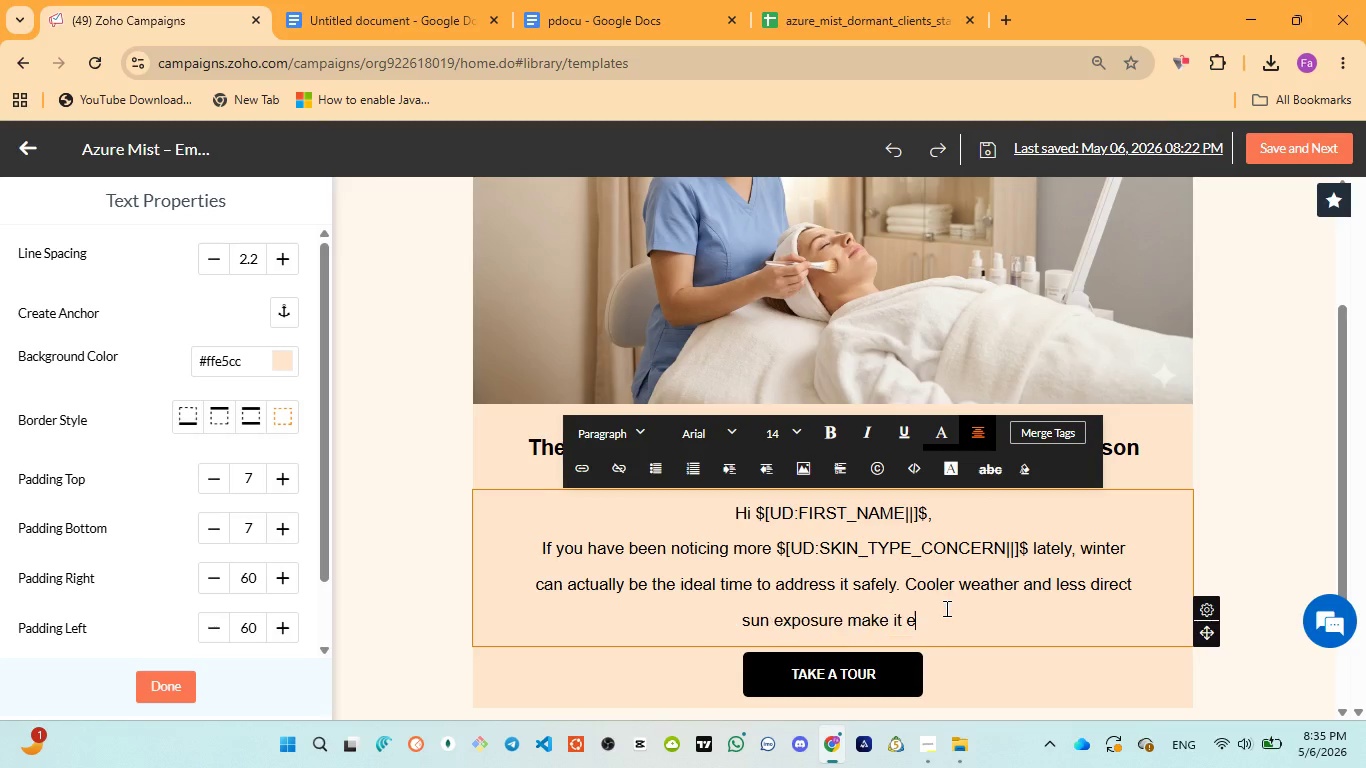 
type(easier for you )
 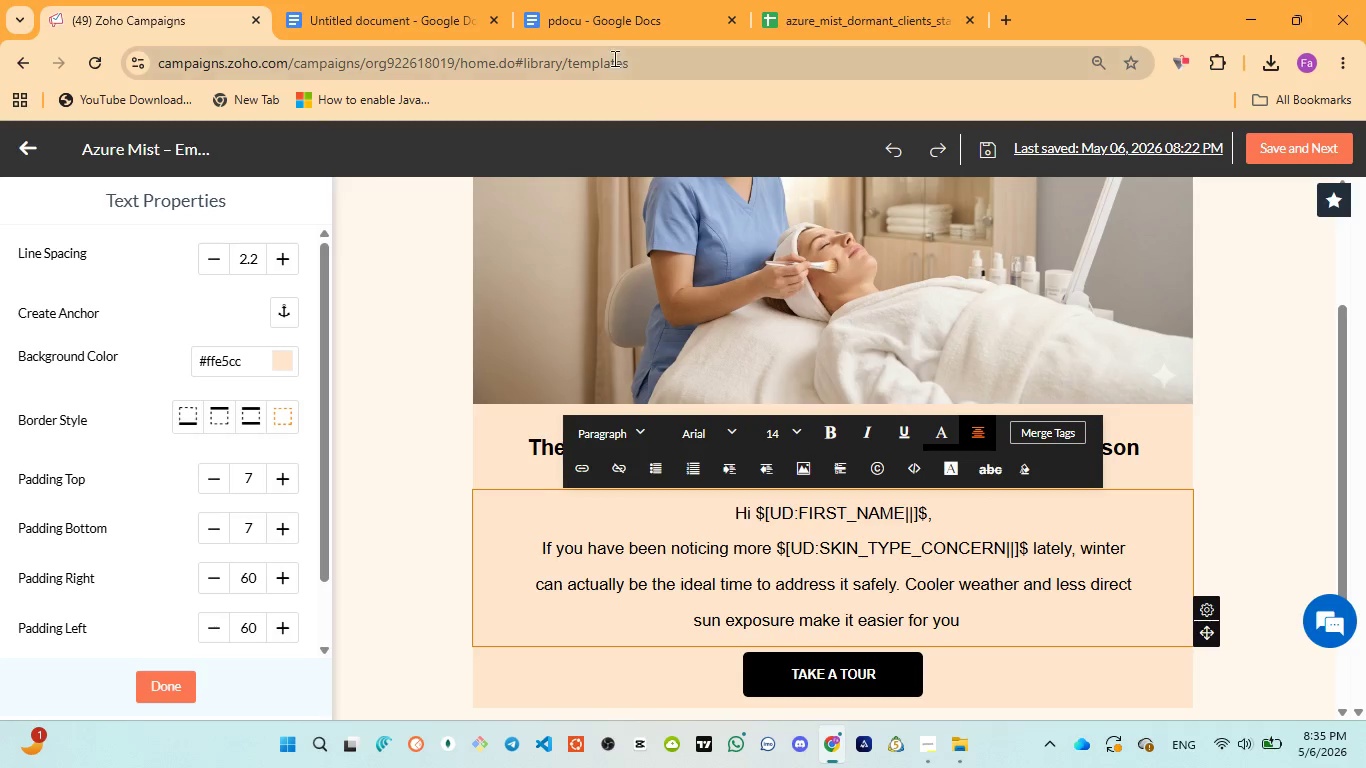 
left_click([595, 7])
 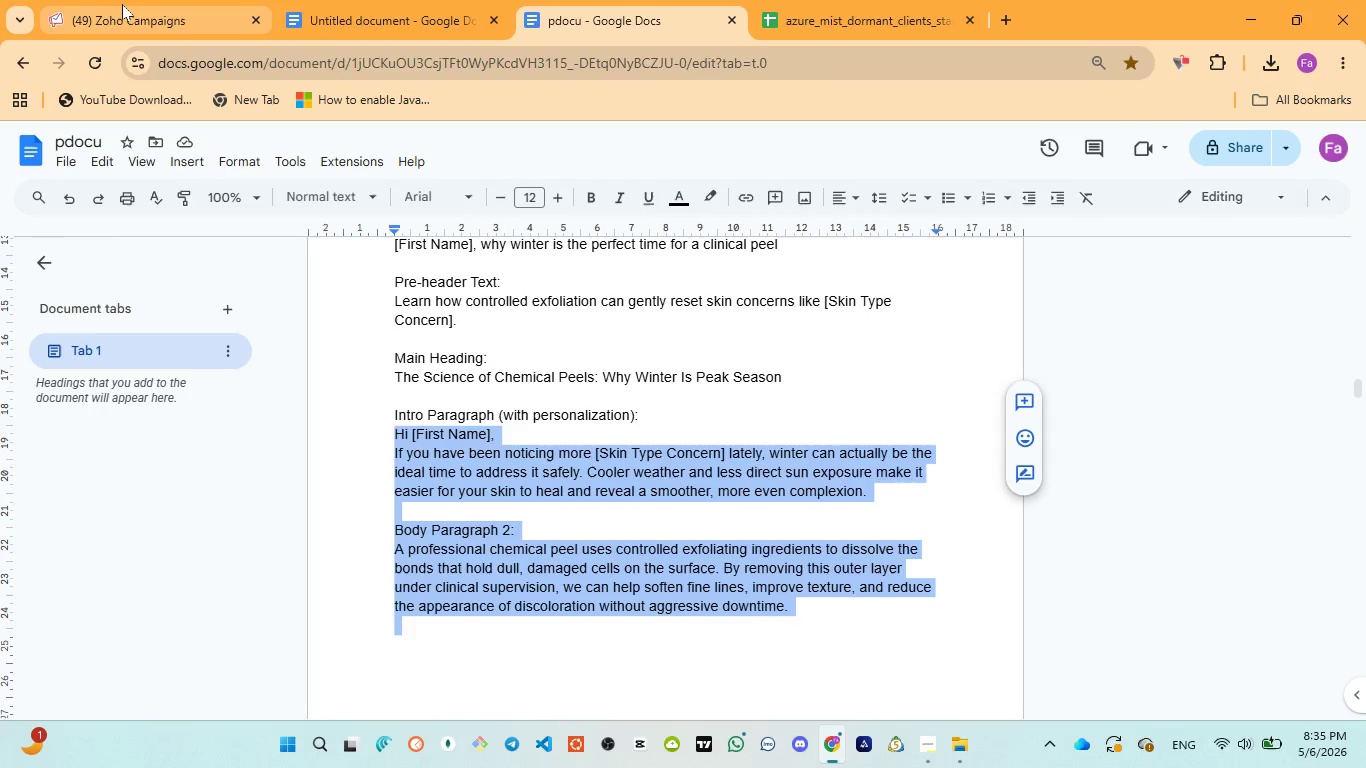 
wait(6.58)
 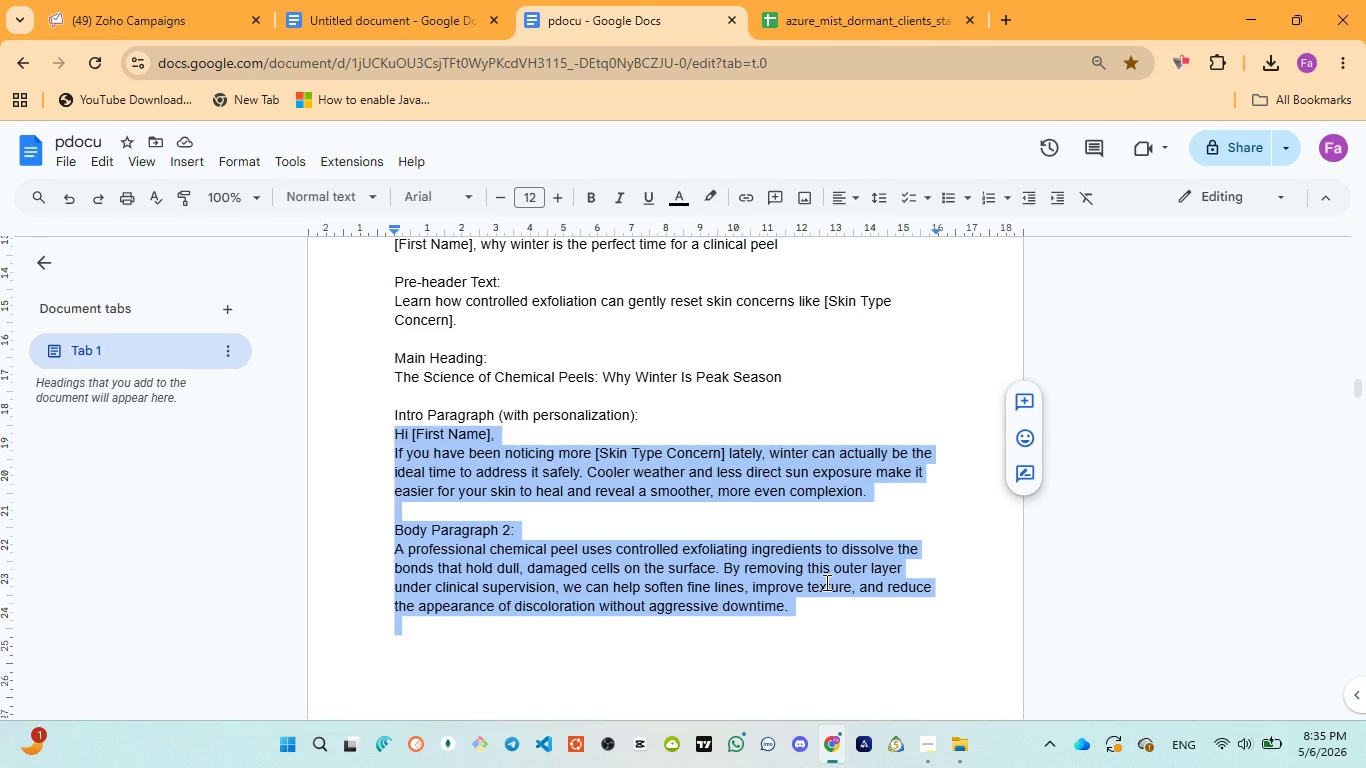 
key(Backspace)
type(r sing)
key(Backspace)
key(Backspace)
key(Backspace)
type(kin to heal )
 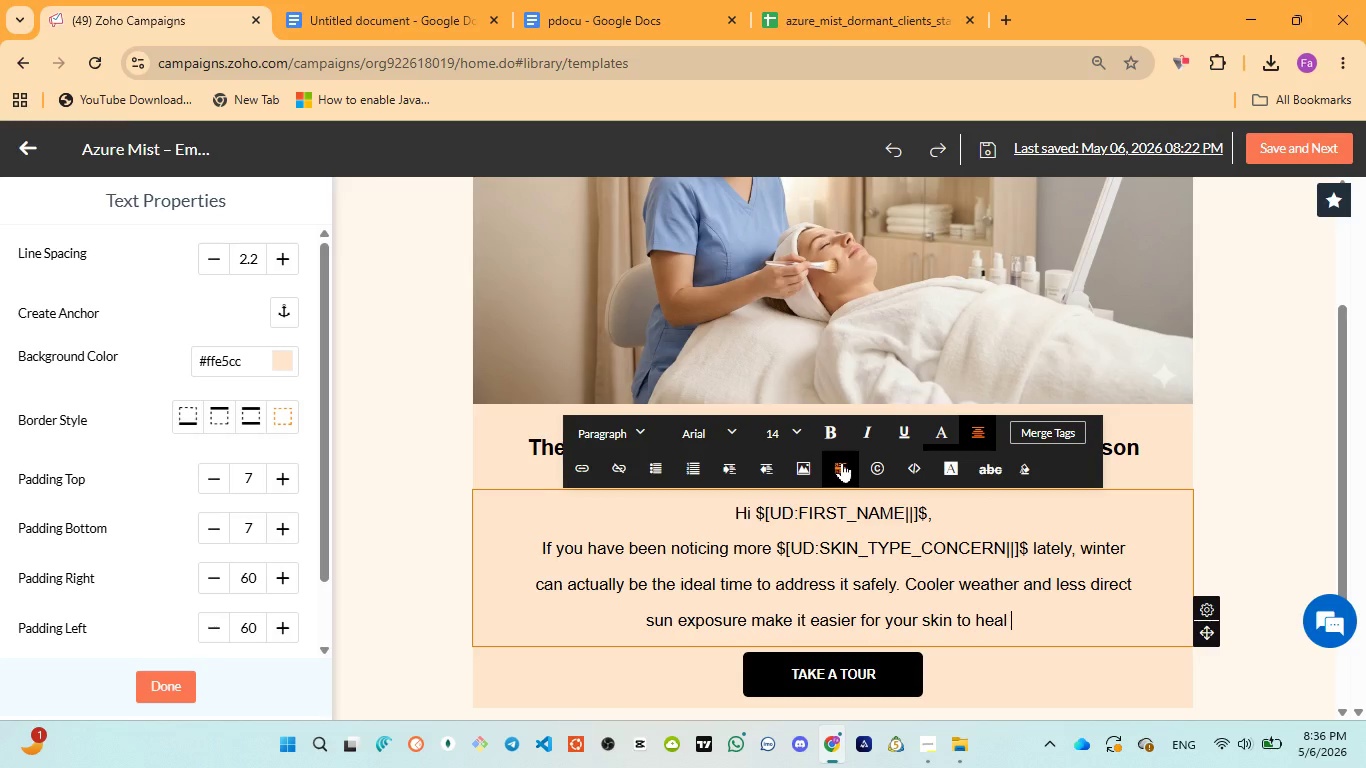 
wait(35.83)
 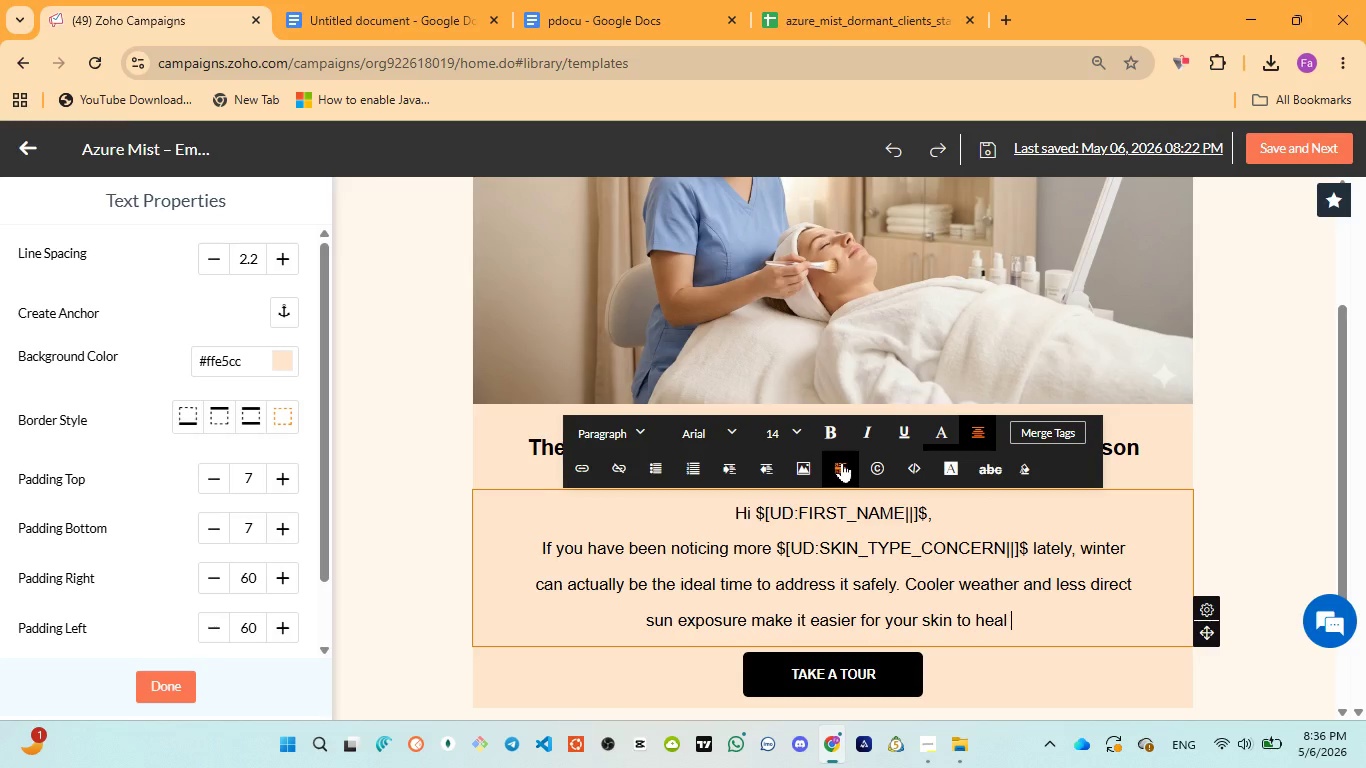 
left_click([598, 15])
 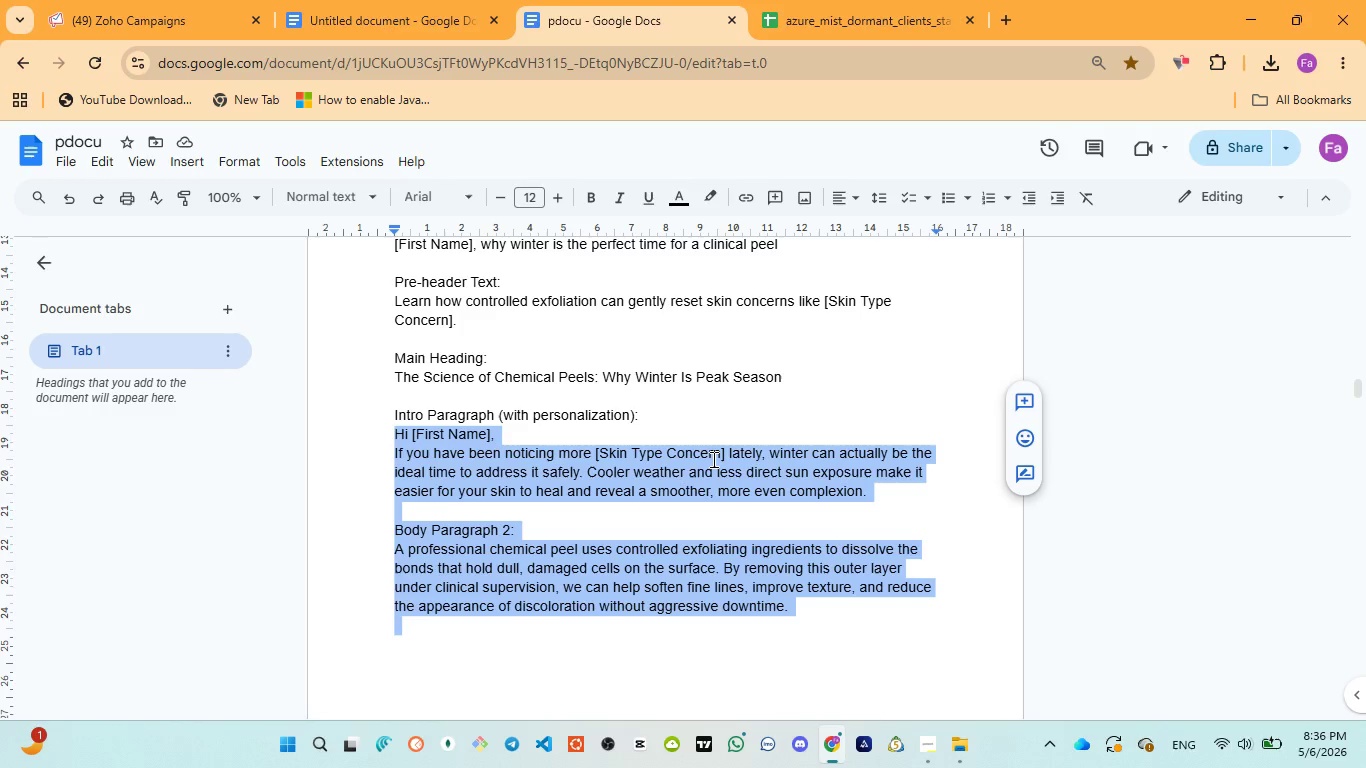 
left_click([181, 22])
 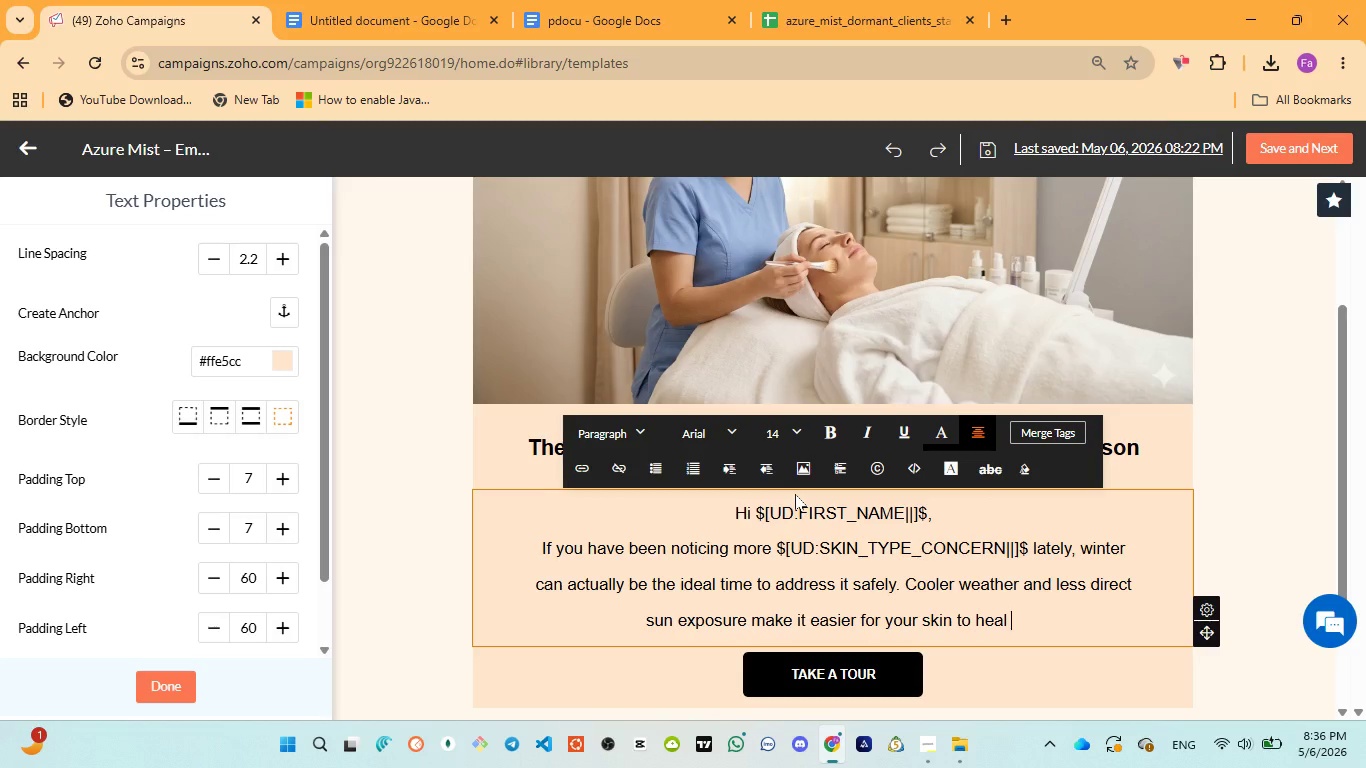 
type(and reveal a smoother )
 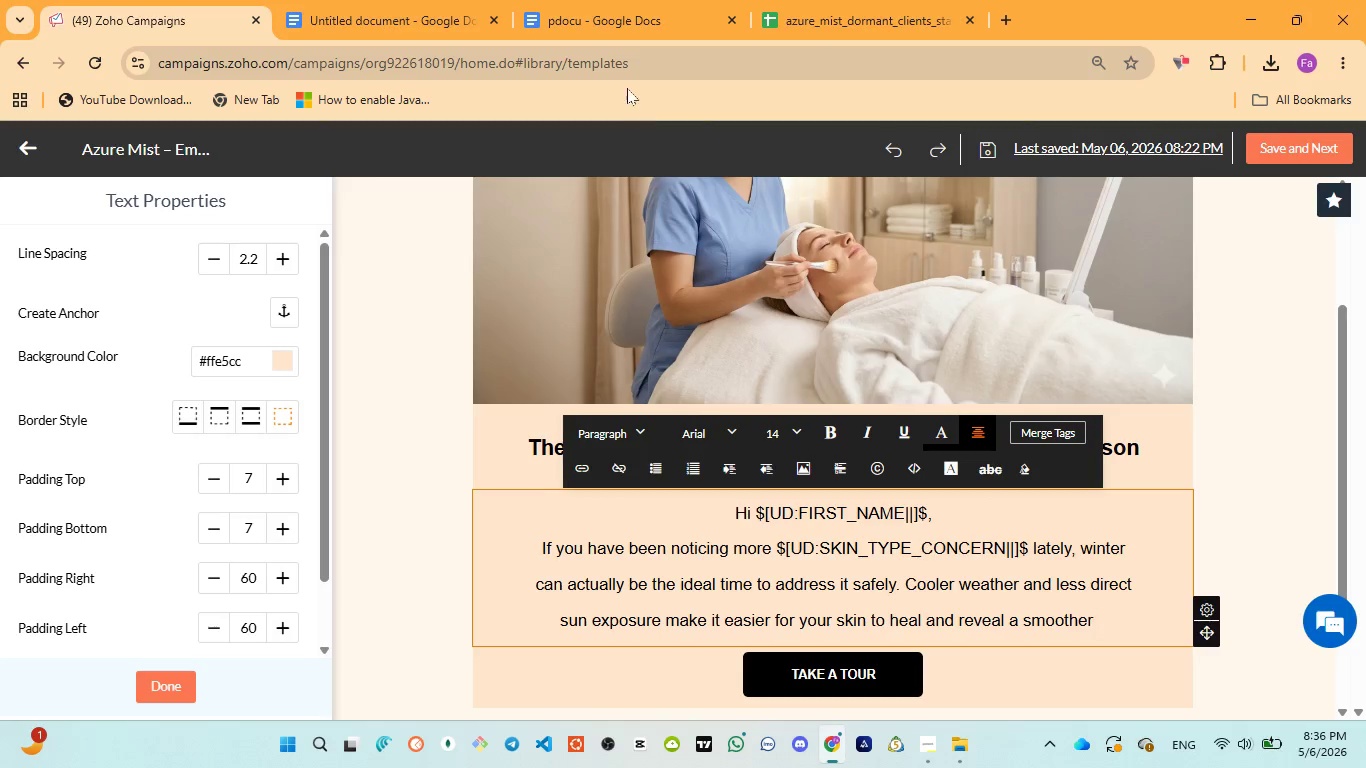 
left_click([586, 5])
 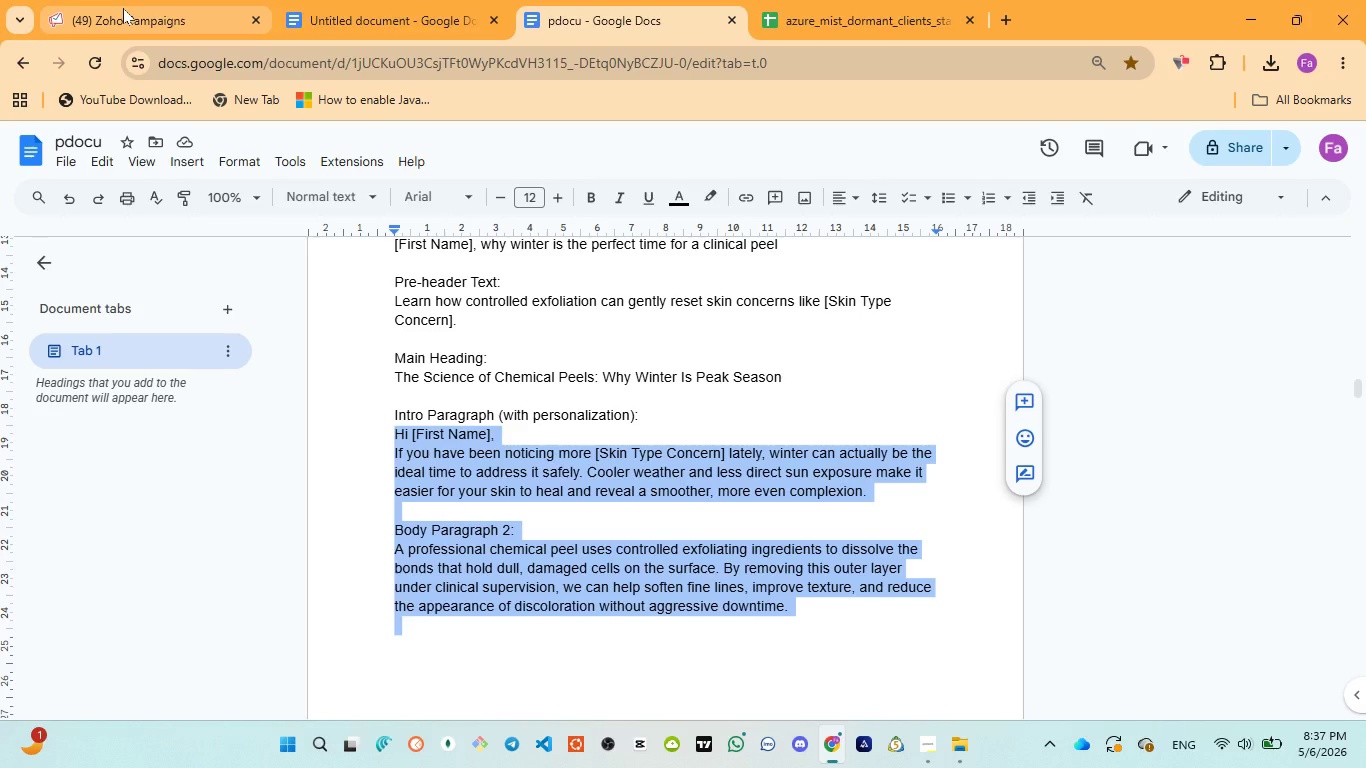 
wait(5.72)
 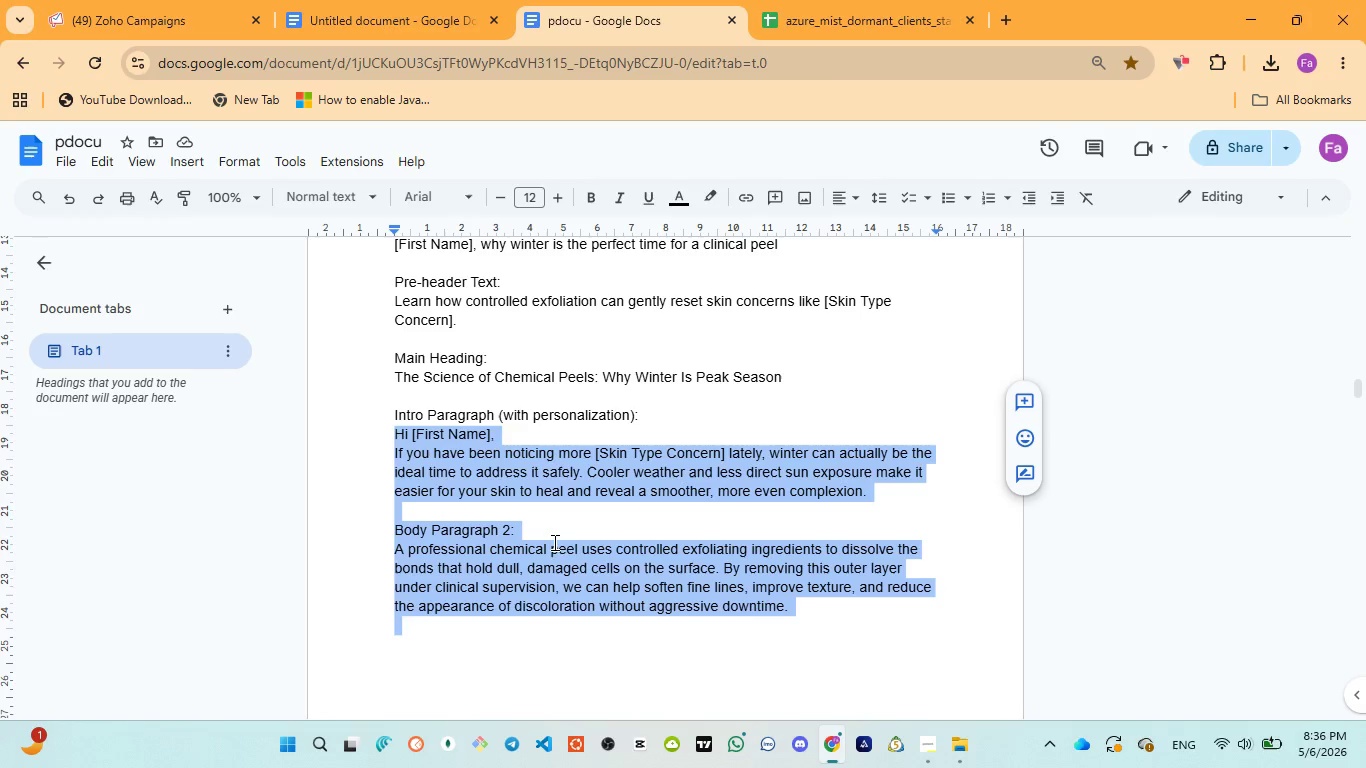 
left_click([123, 8])
 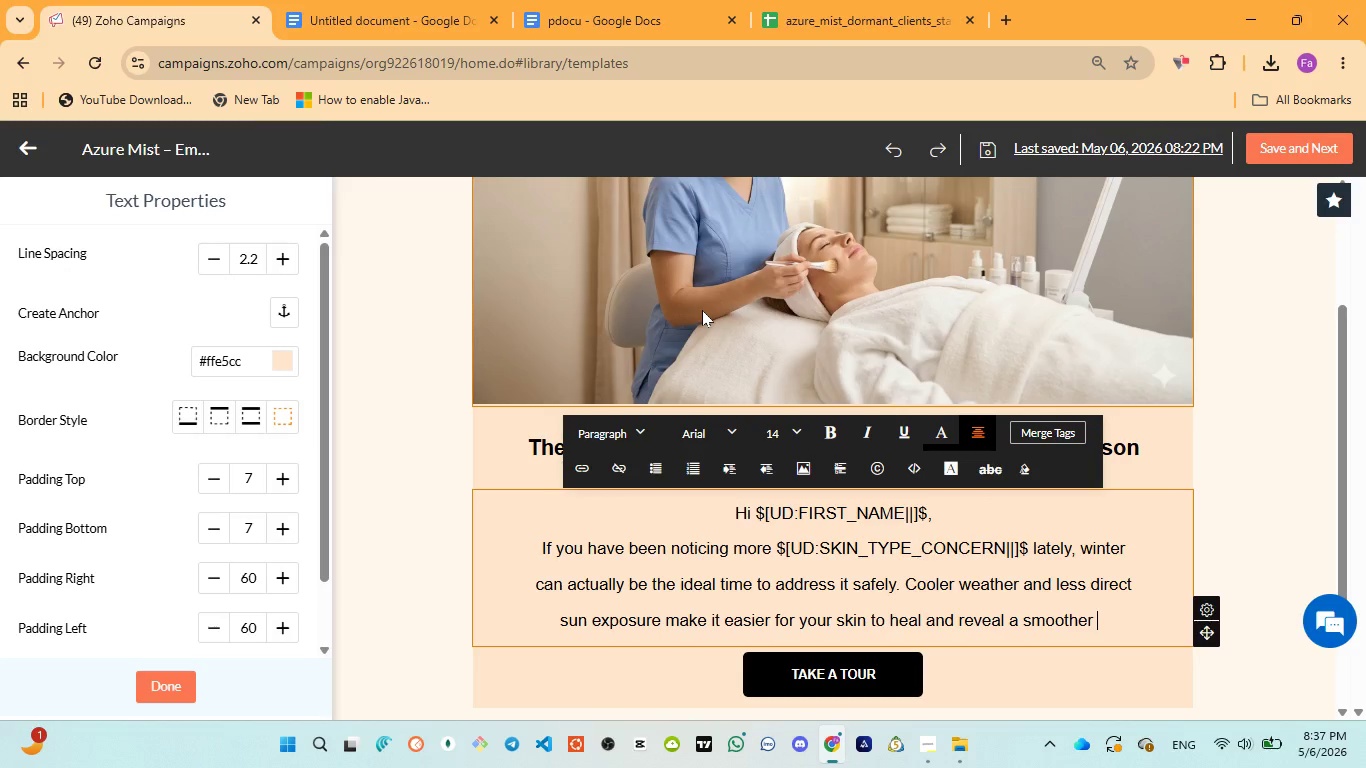 
key(ArrowLeft)
 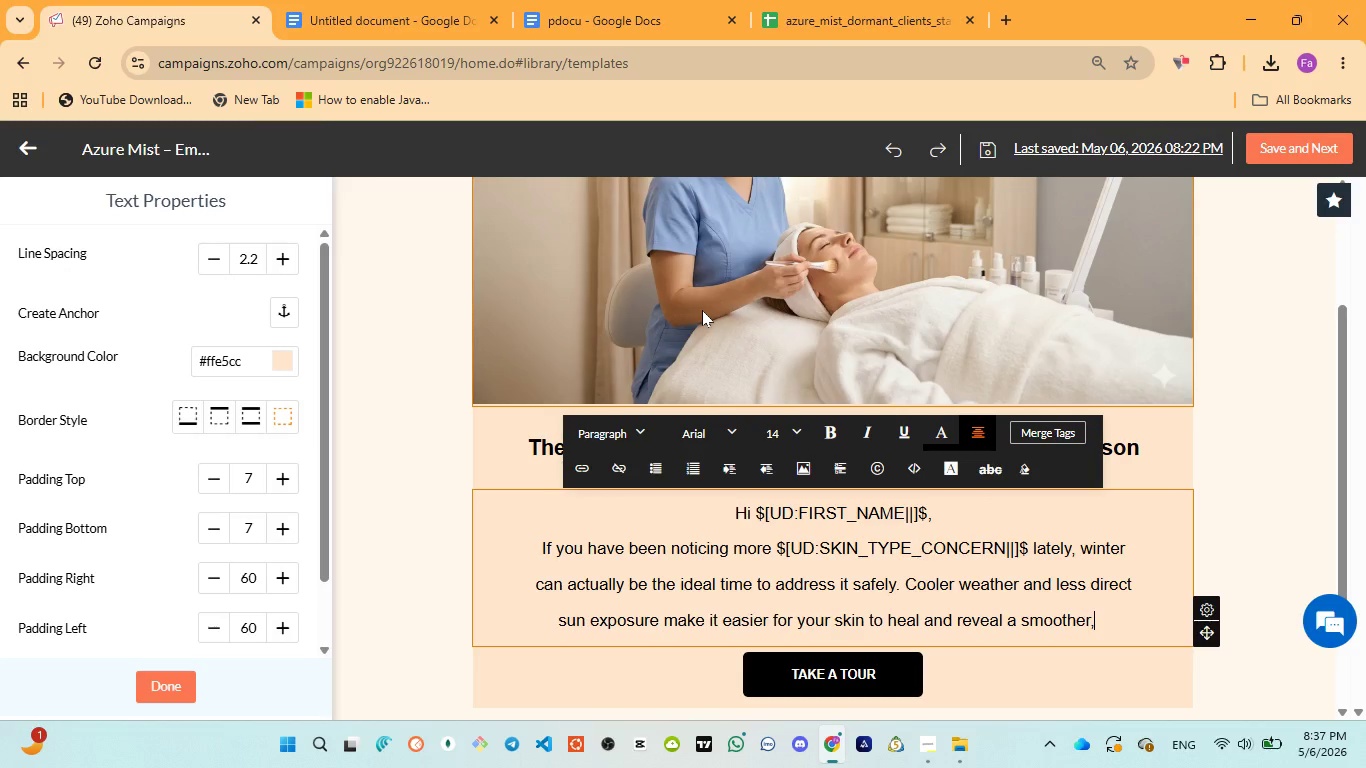 
type(, more even )
 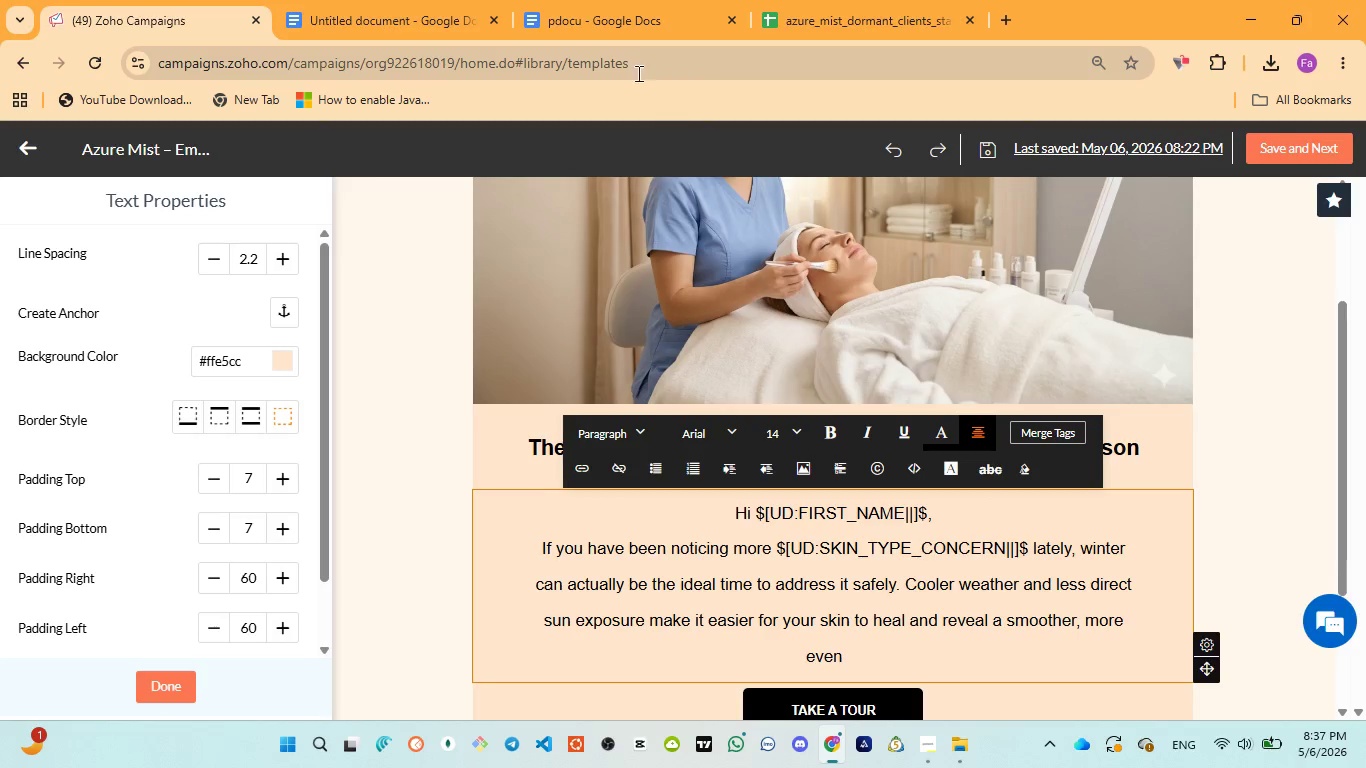 
left_click([600, 12])
 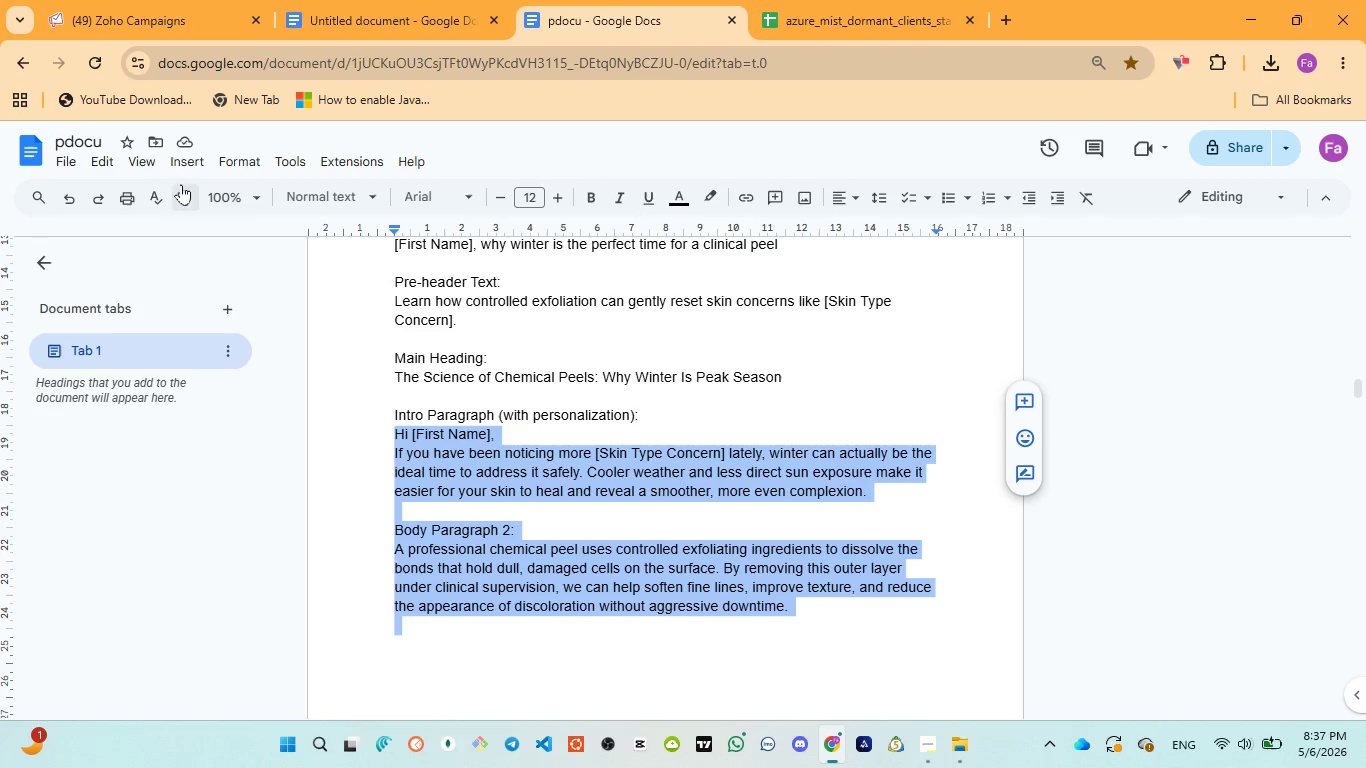 
left_click([137, 26])
 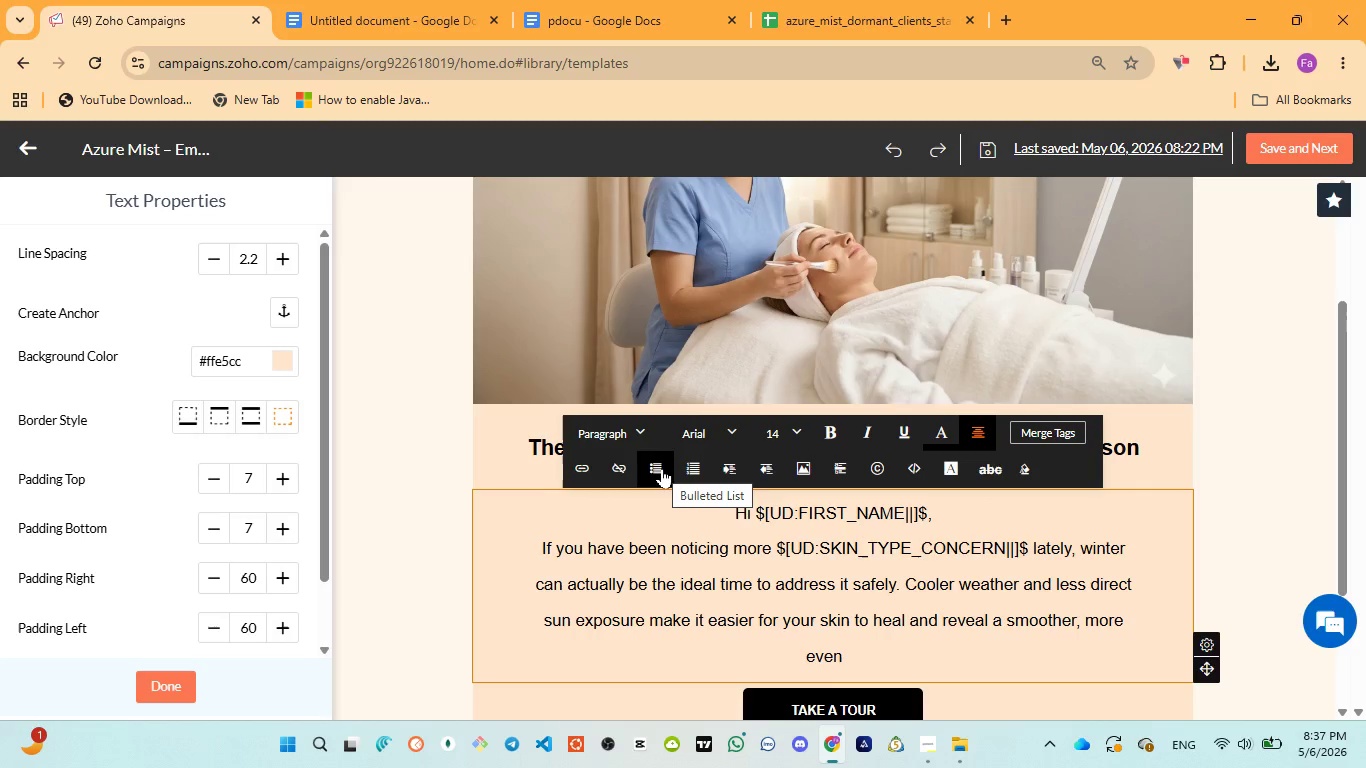 
type(complexion.)
 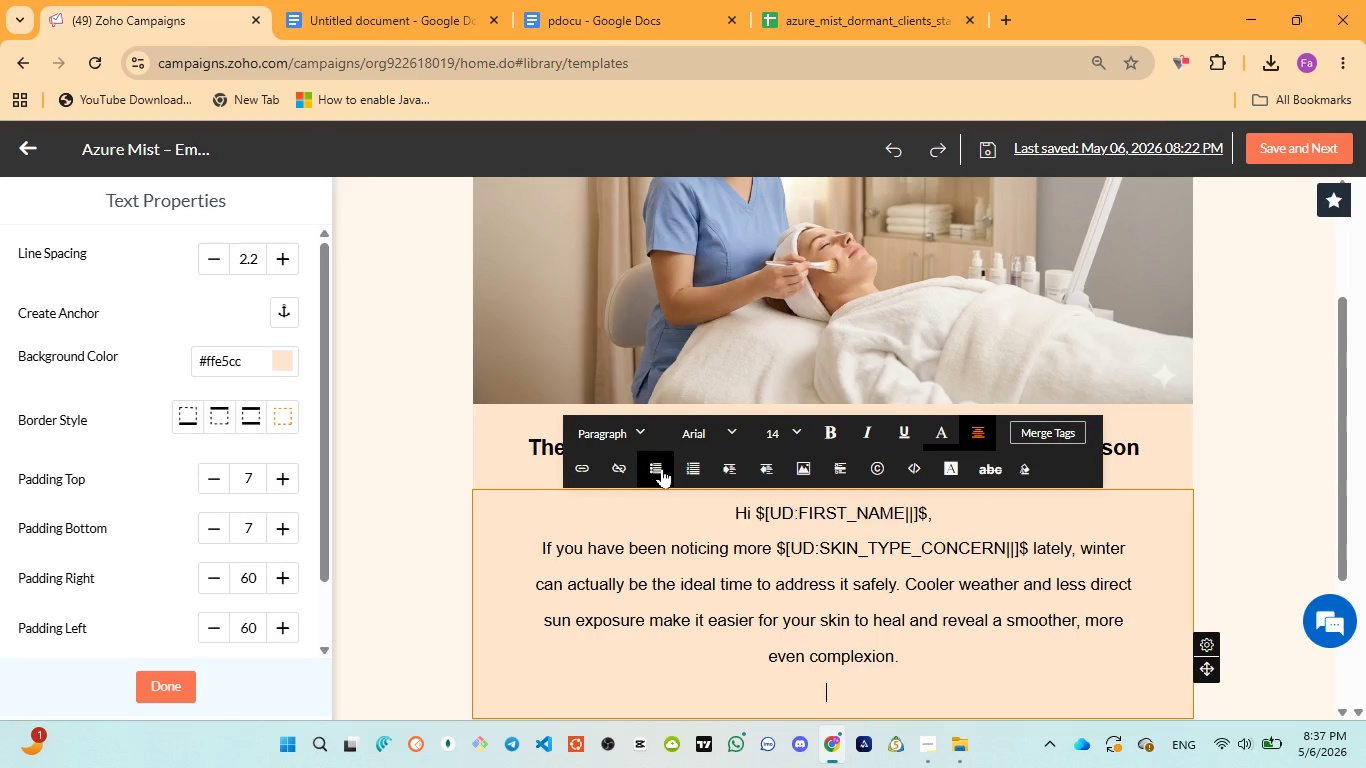 
key(Enter)
 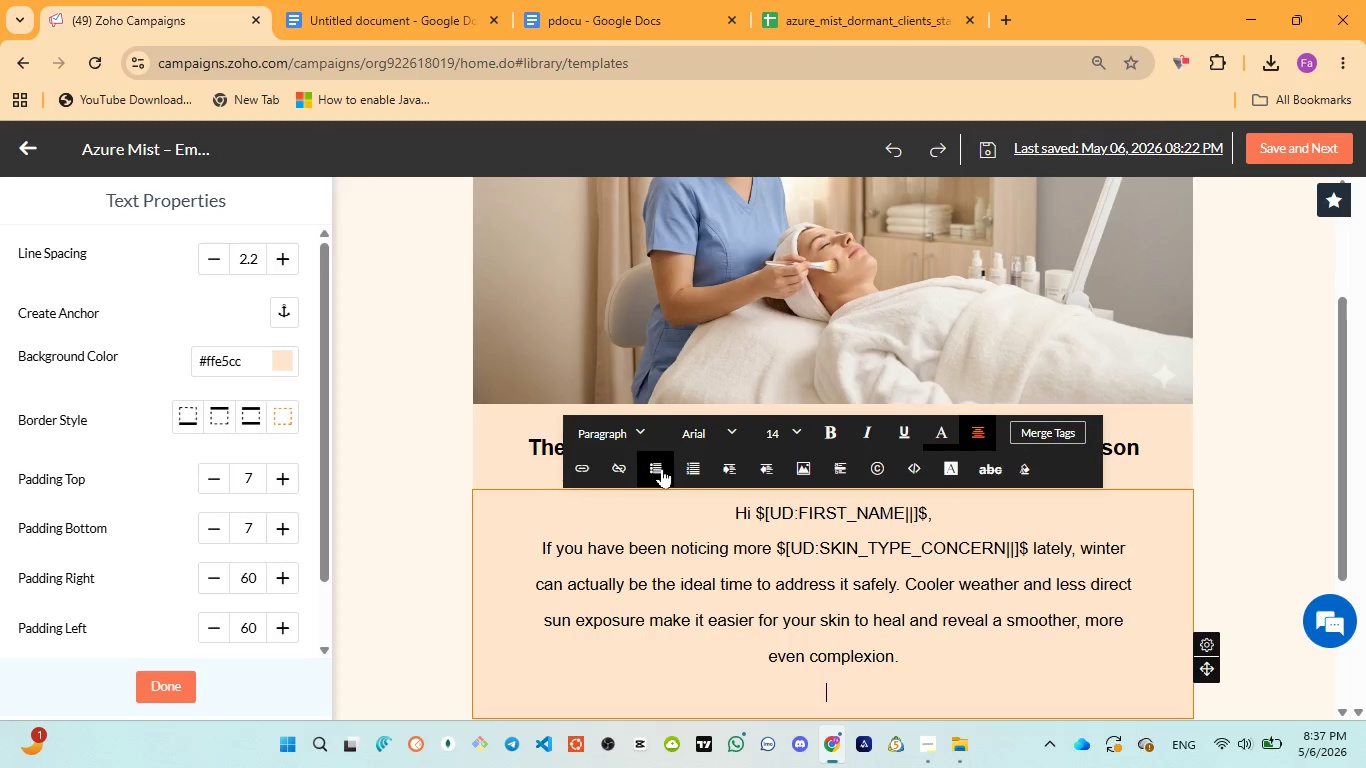 
key(Enter)
 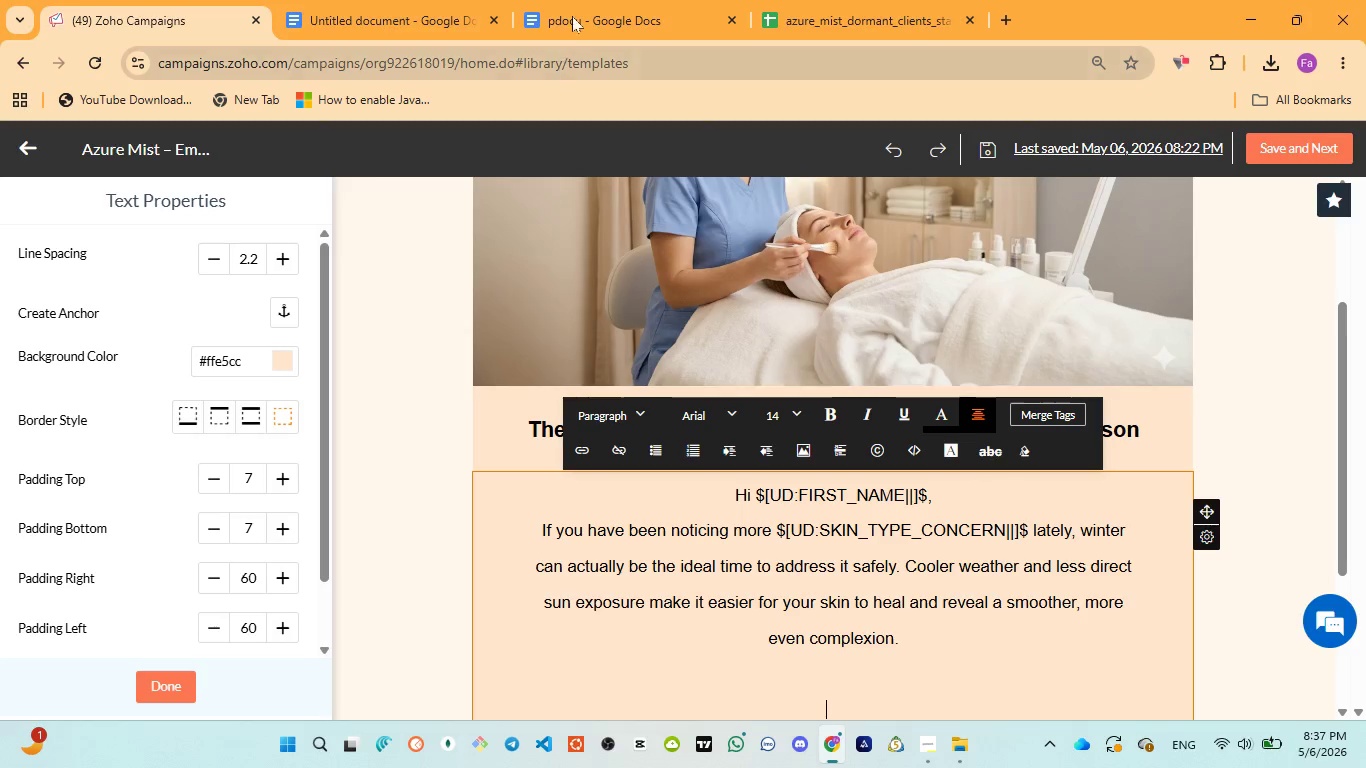 
left_click([572, 12])
 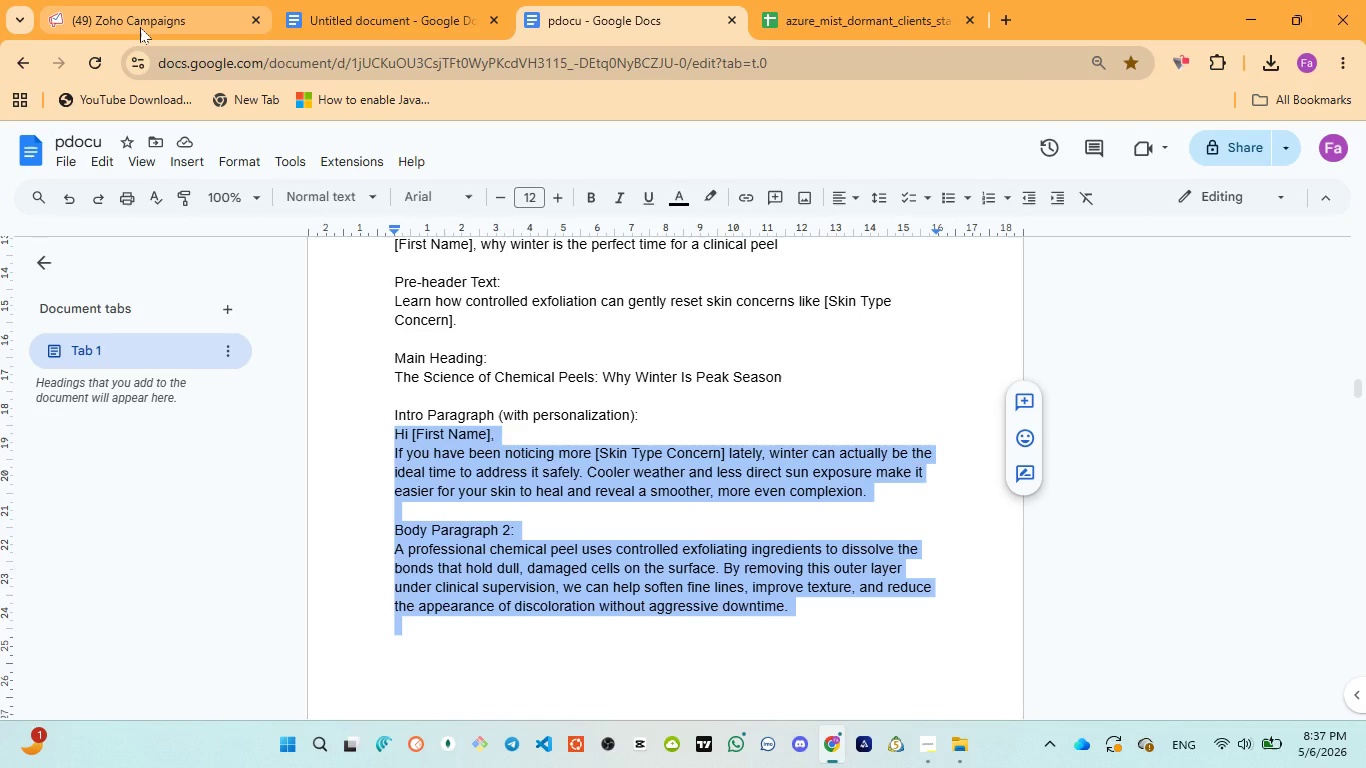 
wait(5.98)
 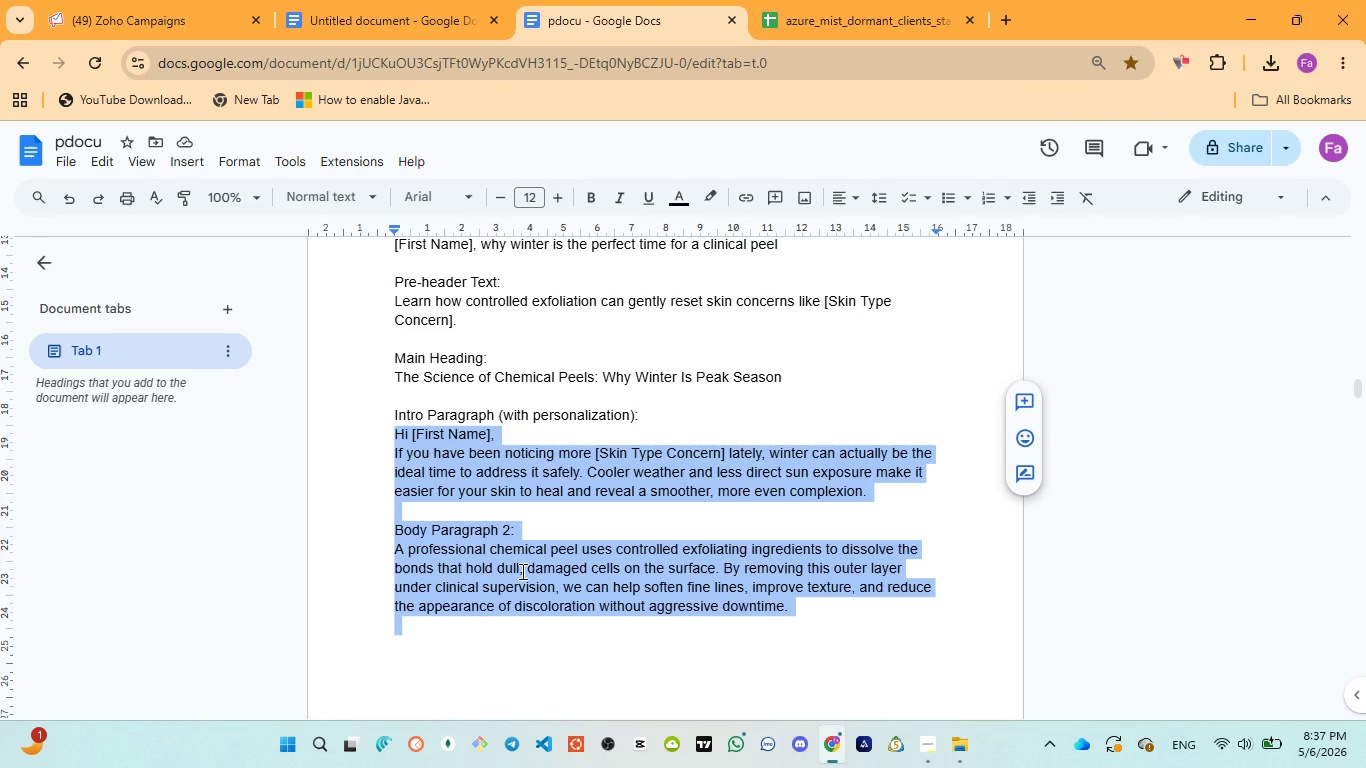 
left_click([140, 27])
 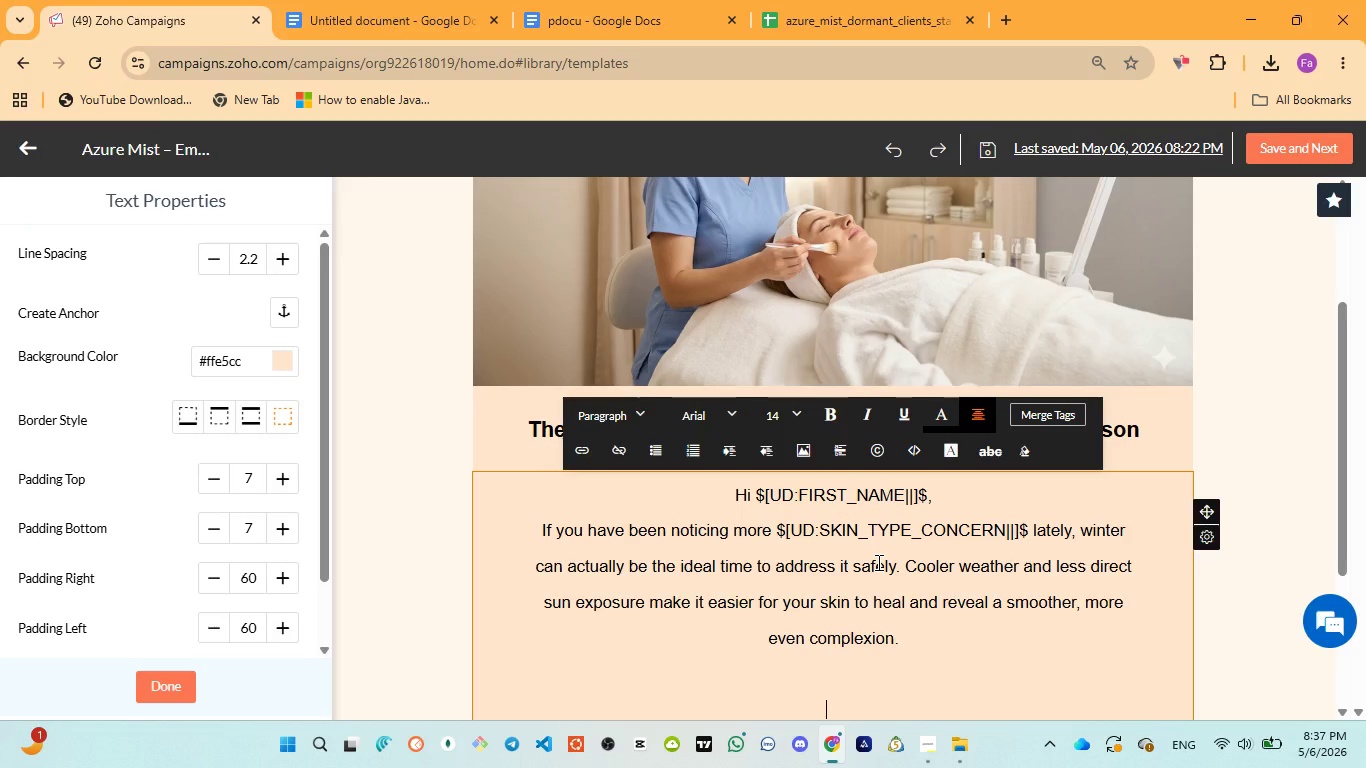 
type(A professional chec)
key(Backspace)
type(mical )
 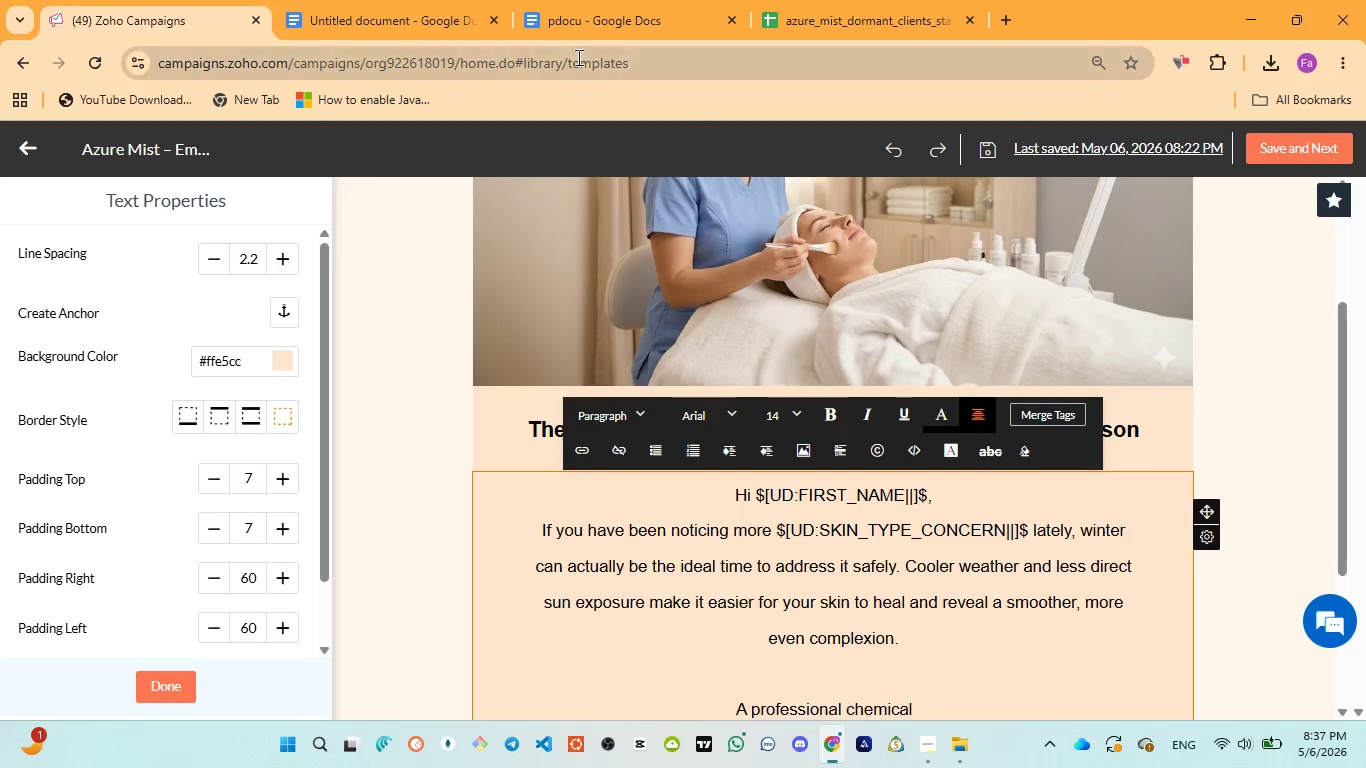 
left_click([567, 25])
 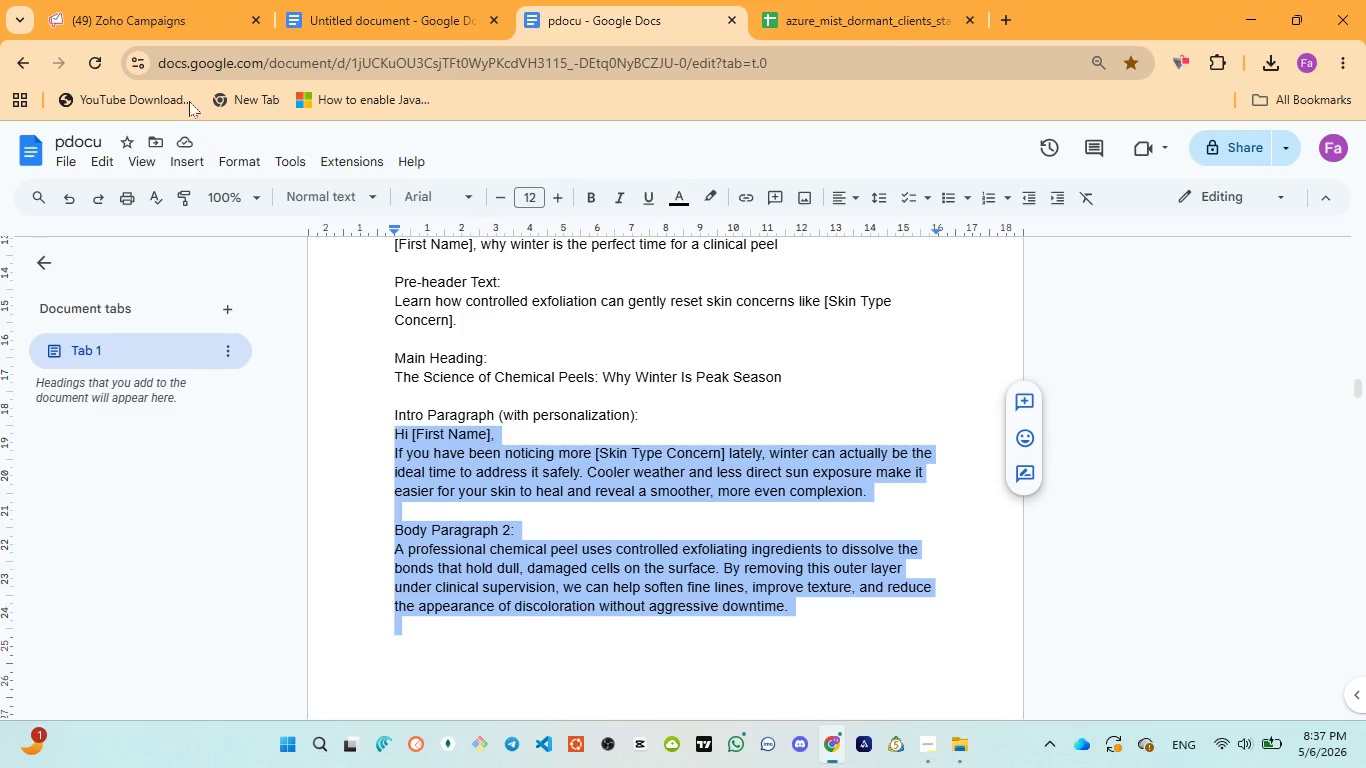 
left_click([151, 30])
 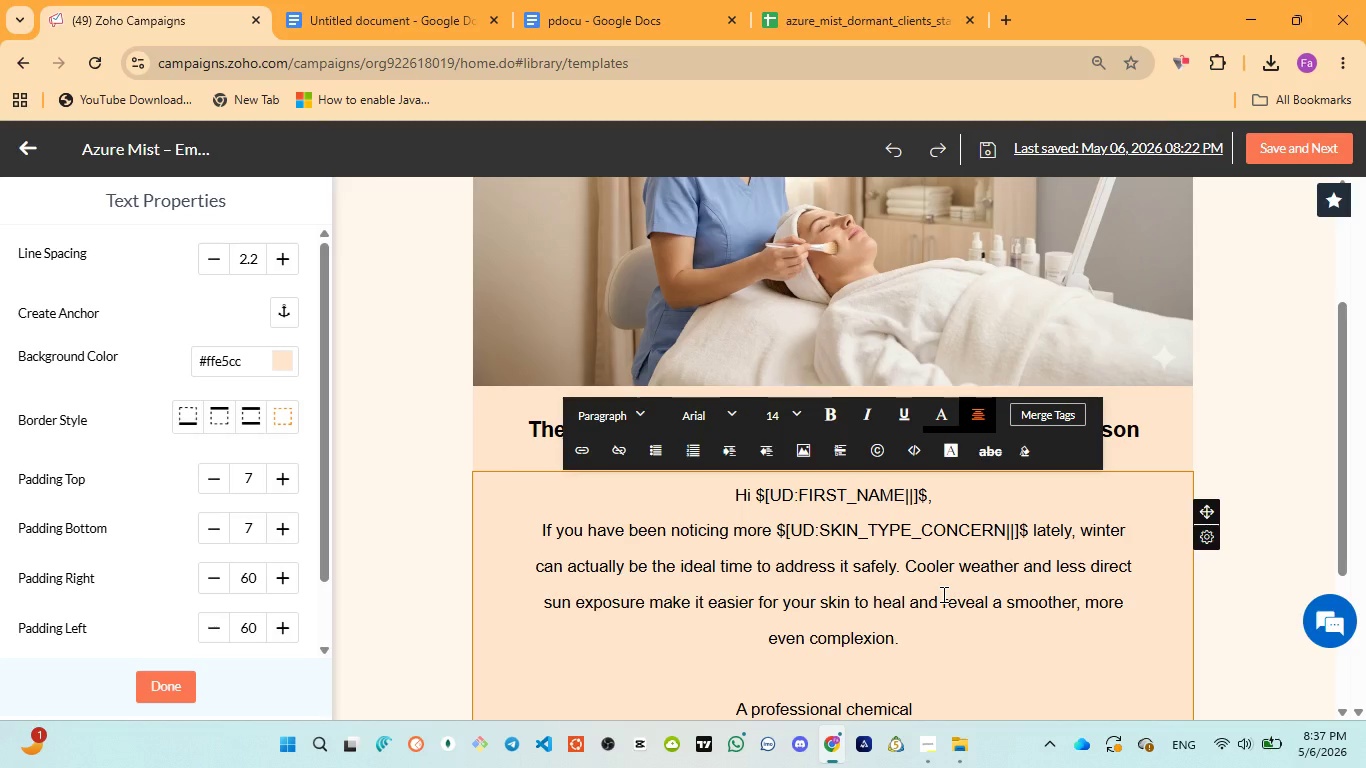 
type(peel uses )
 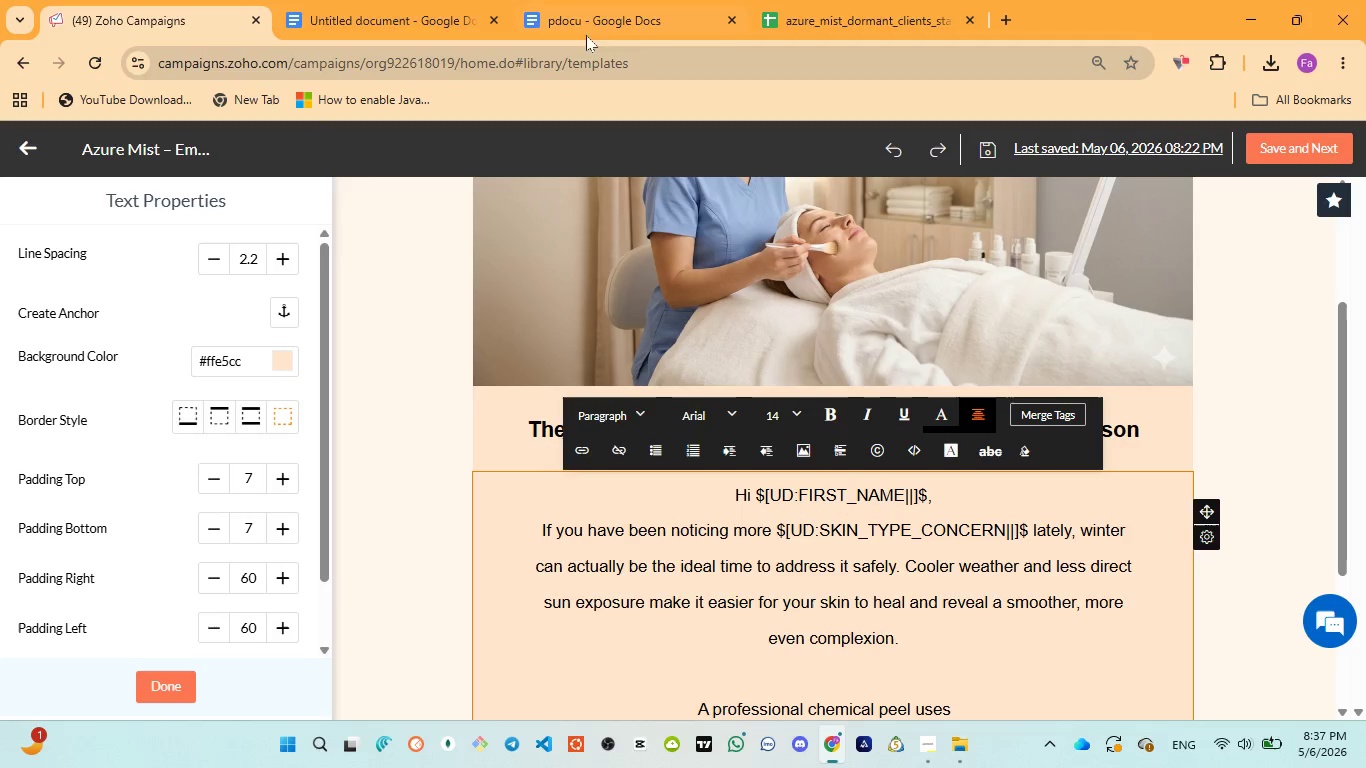 
left_click([583, 24])
 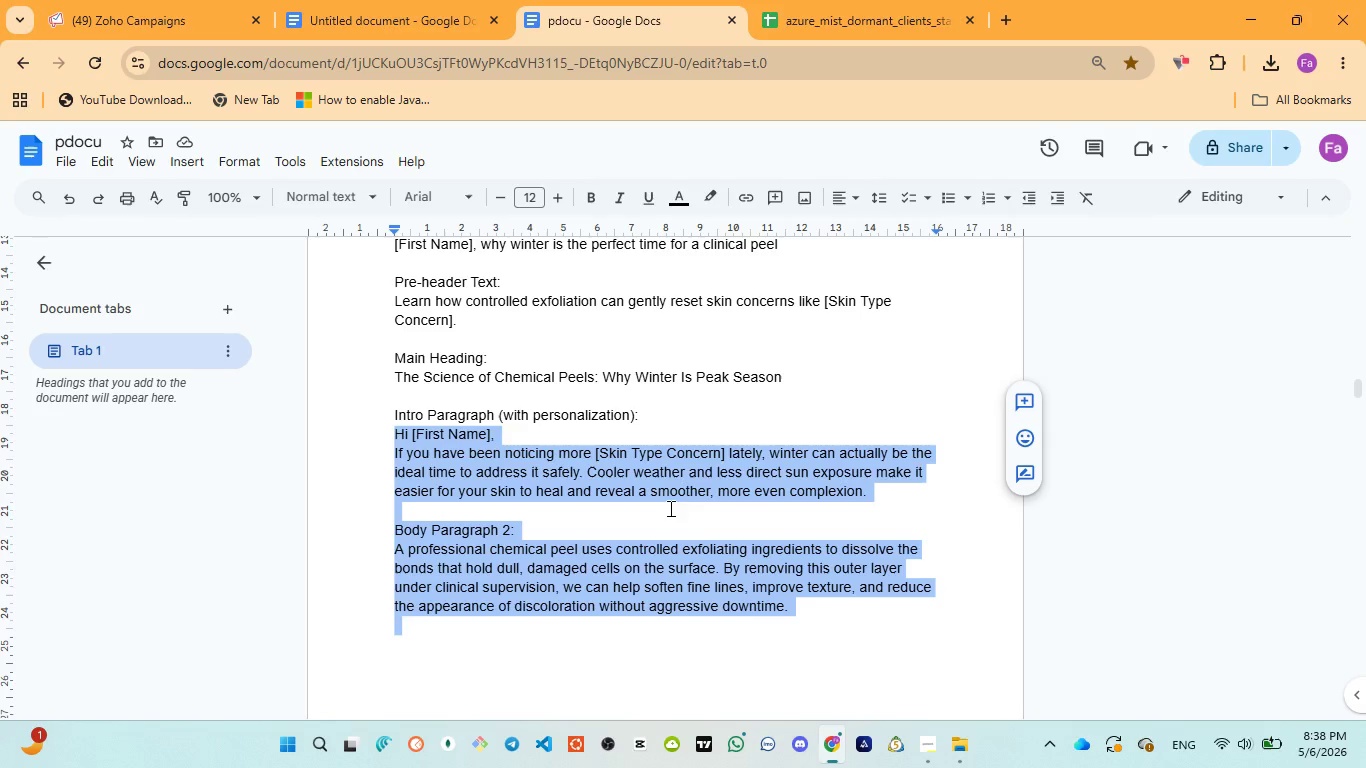 
wait(10.47)
 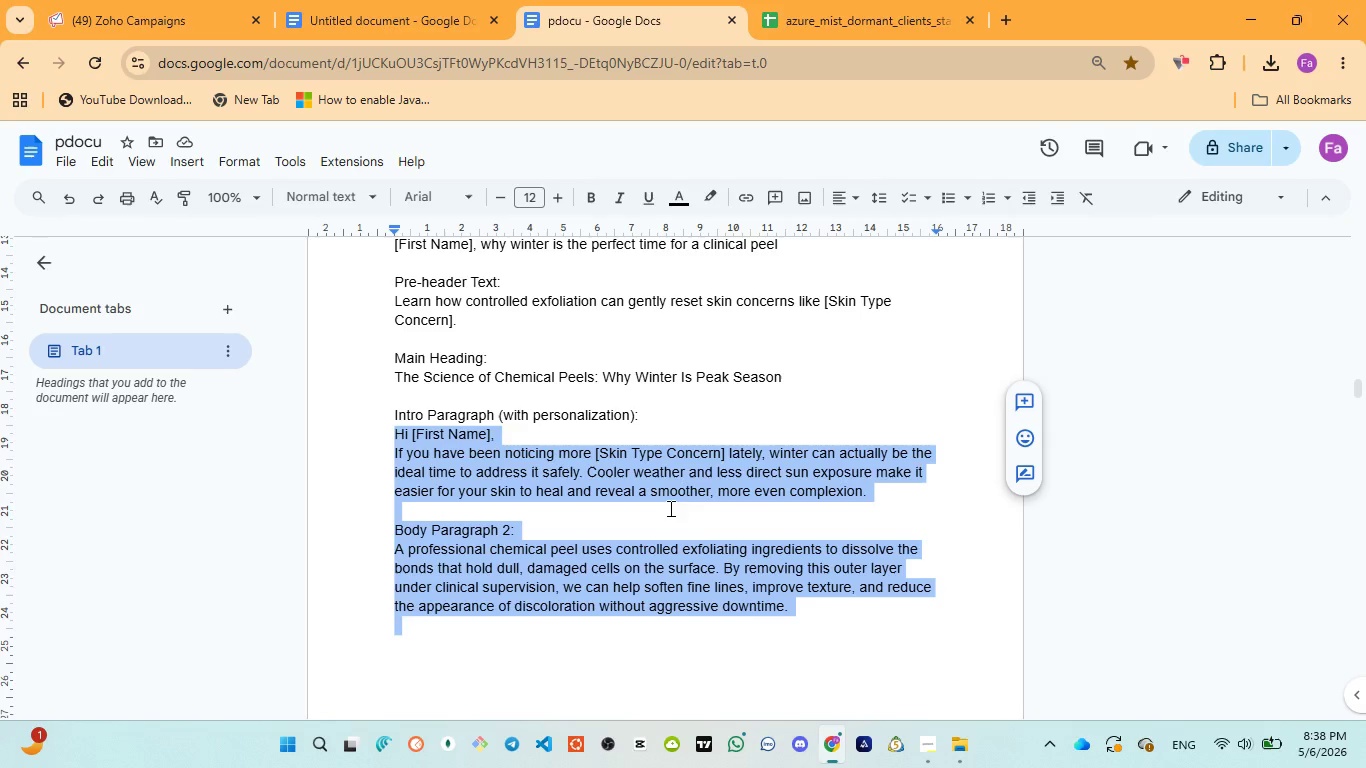 
left_click([148, 20])
 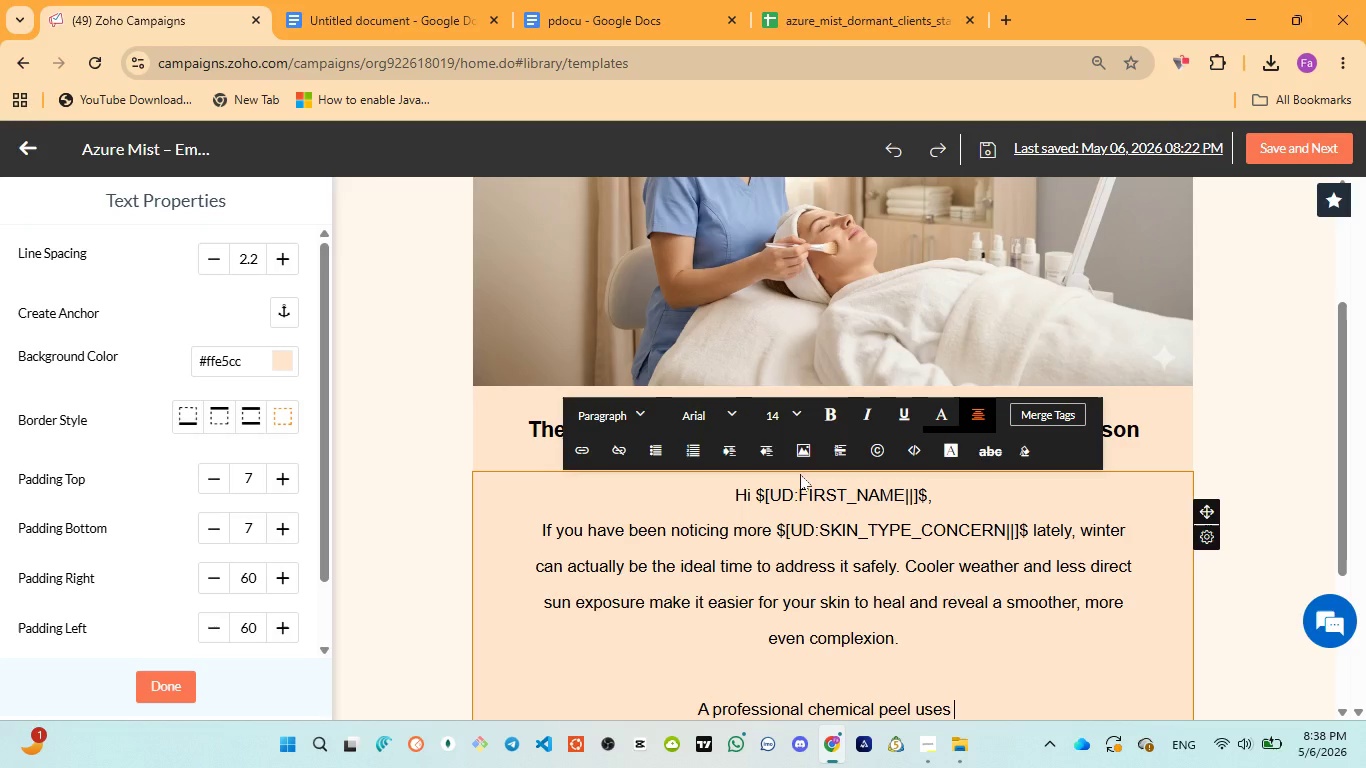 
type(controlled )
 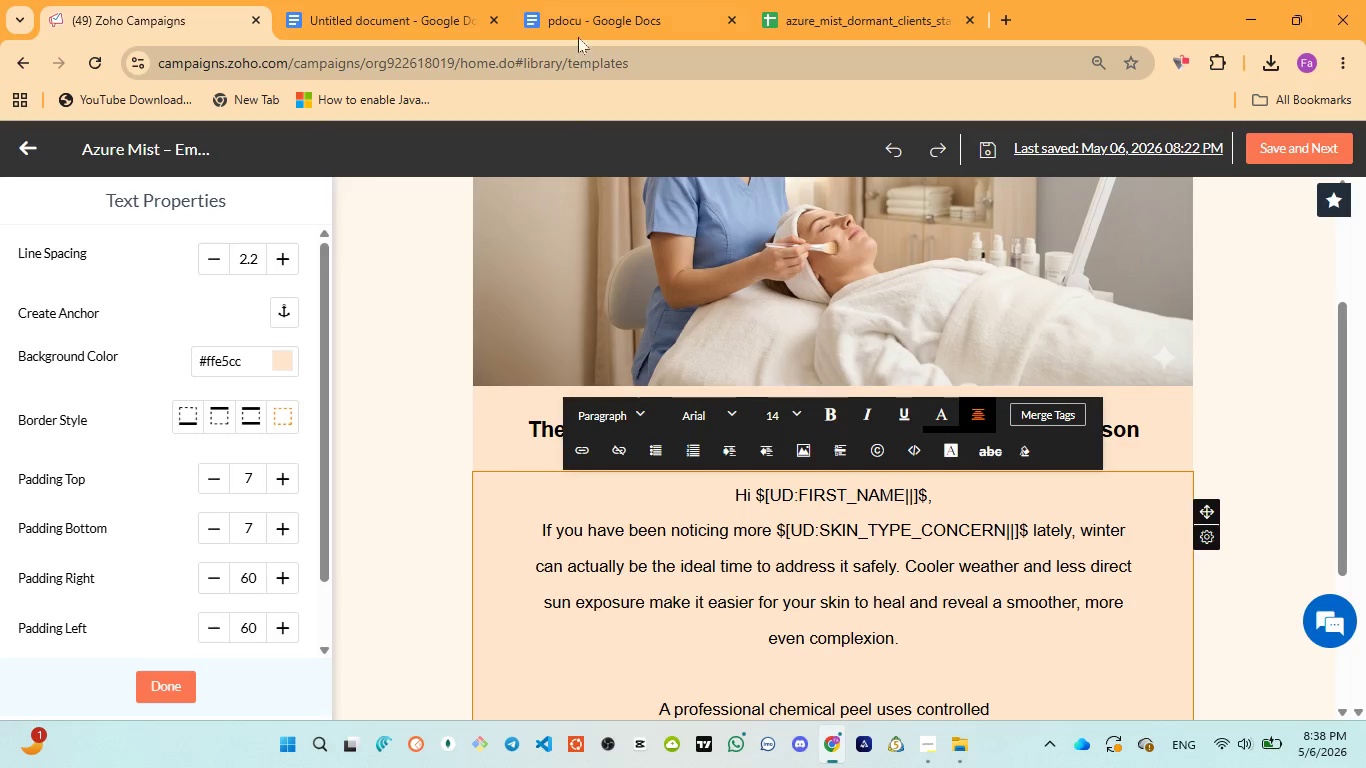 
left_click([577, 28])
 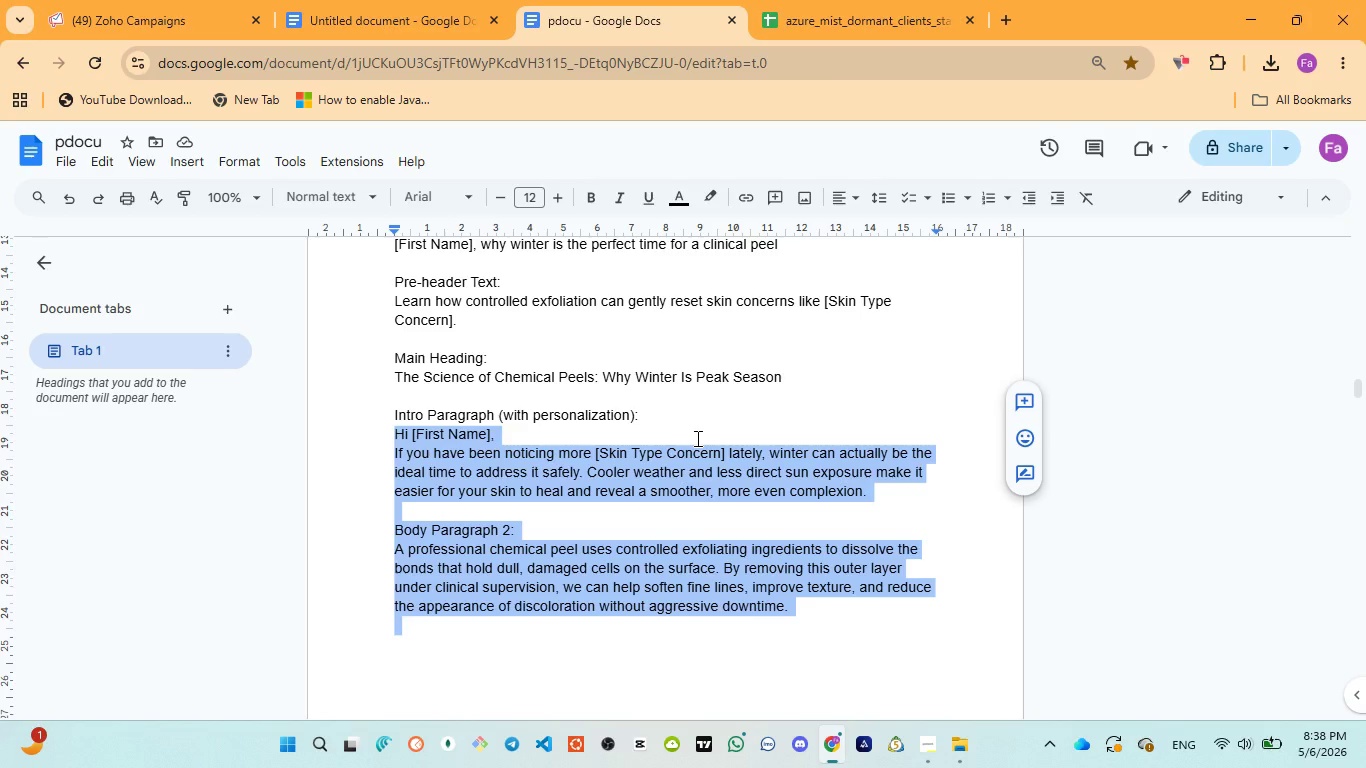 
wait(9.03)
 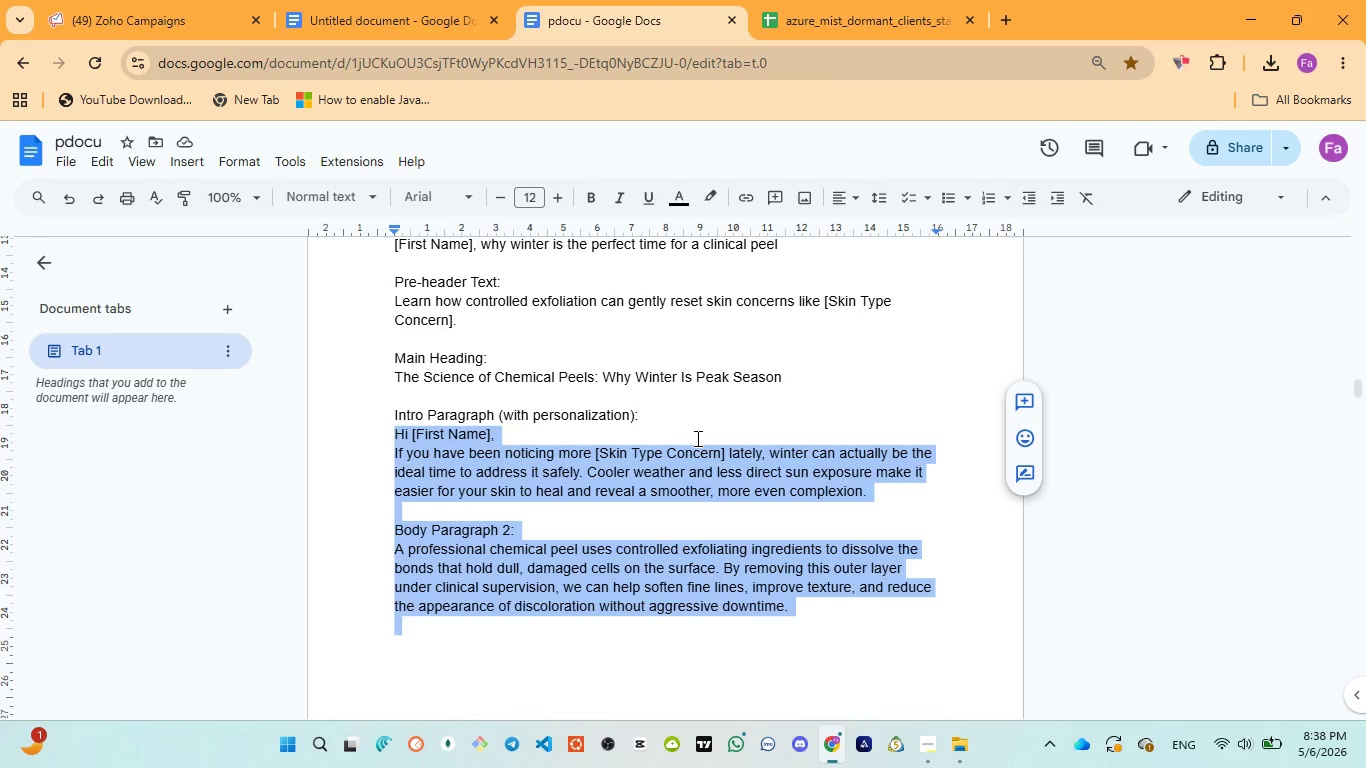 
left_click([122, 29])
 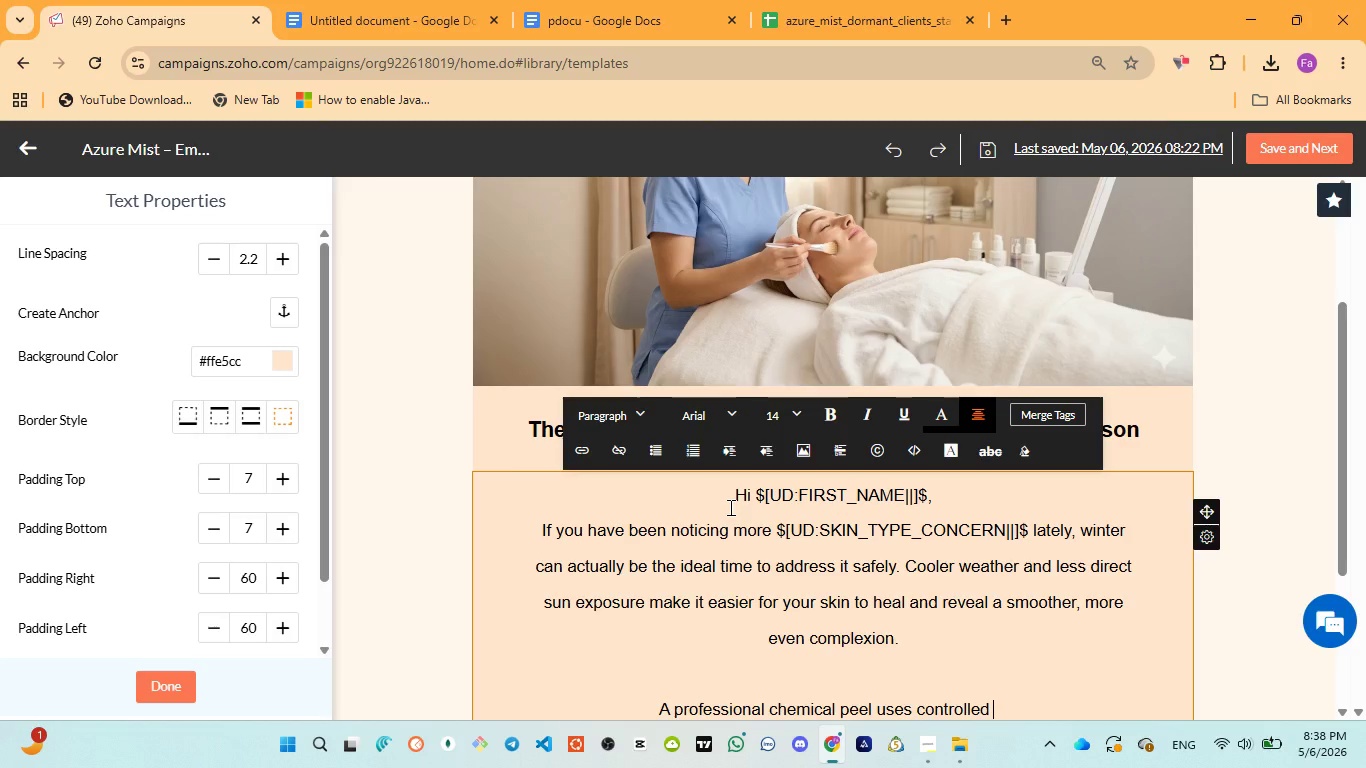 
type(exfoliating )
 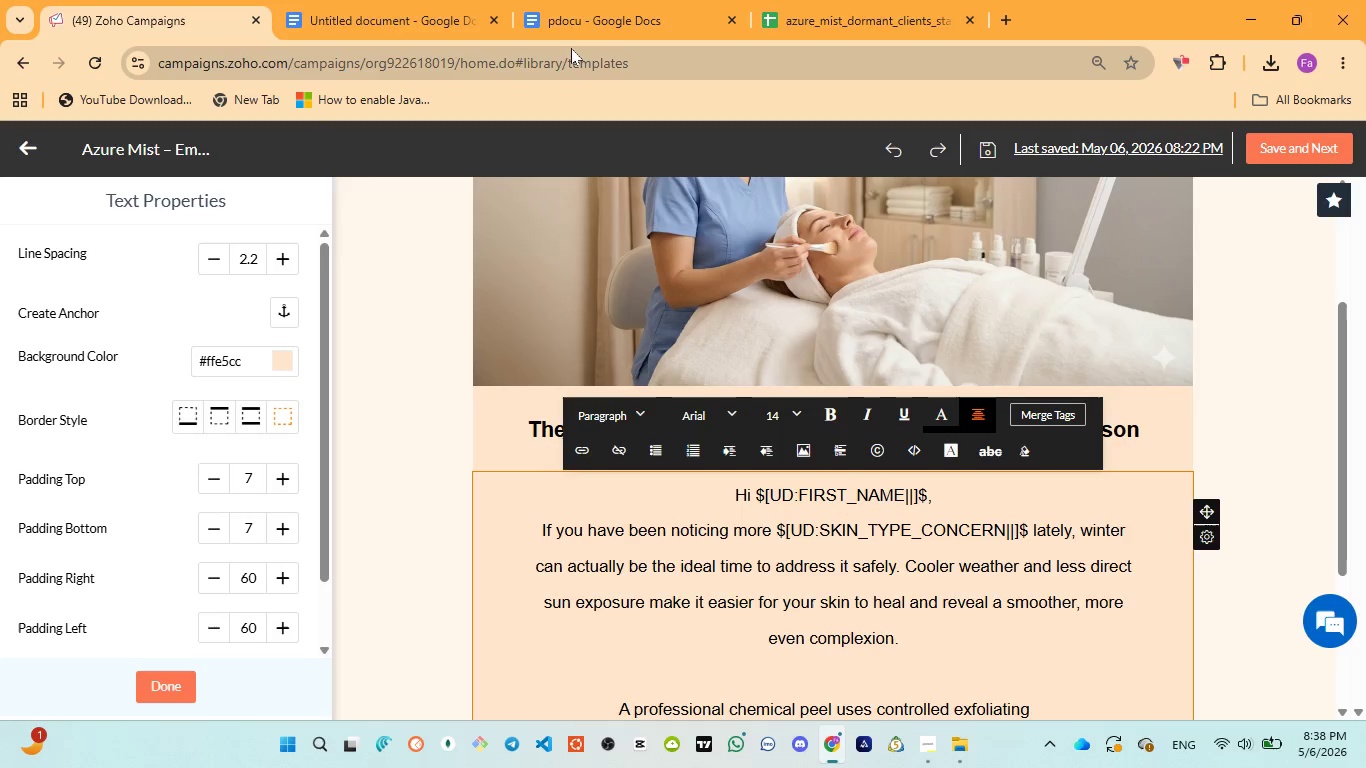 
left_click([567, 24])
 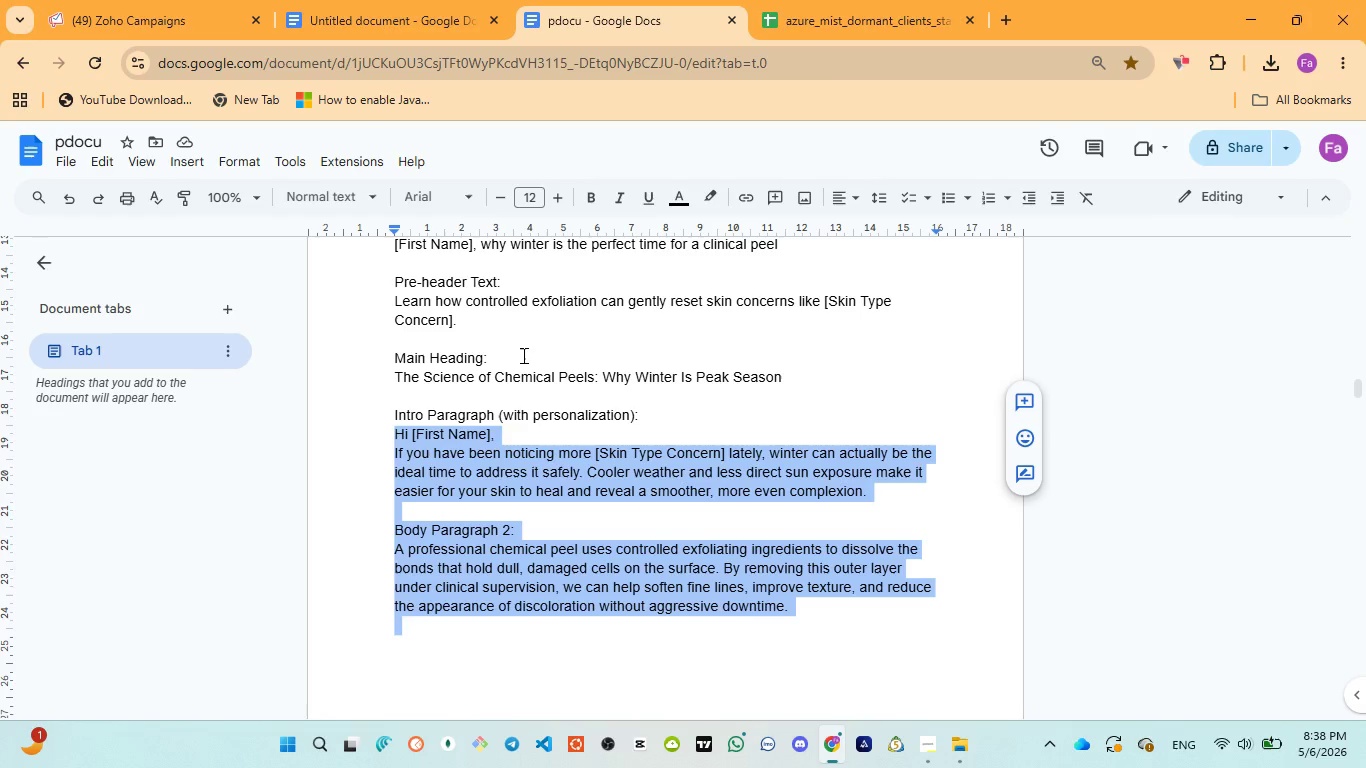 
wait(5.81)
 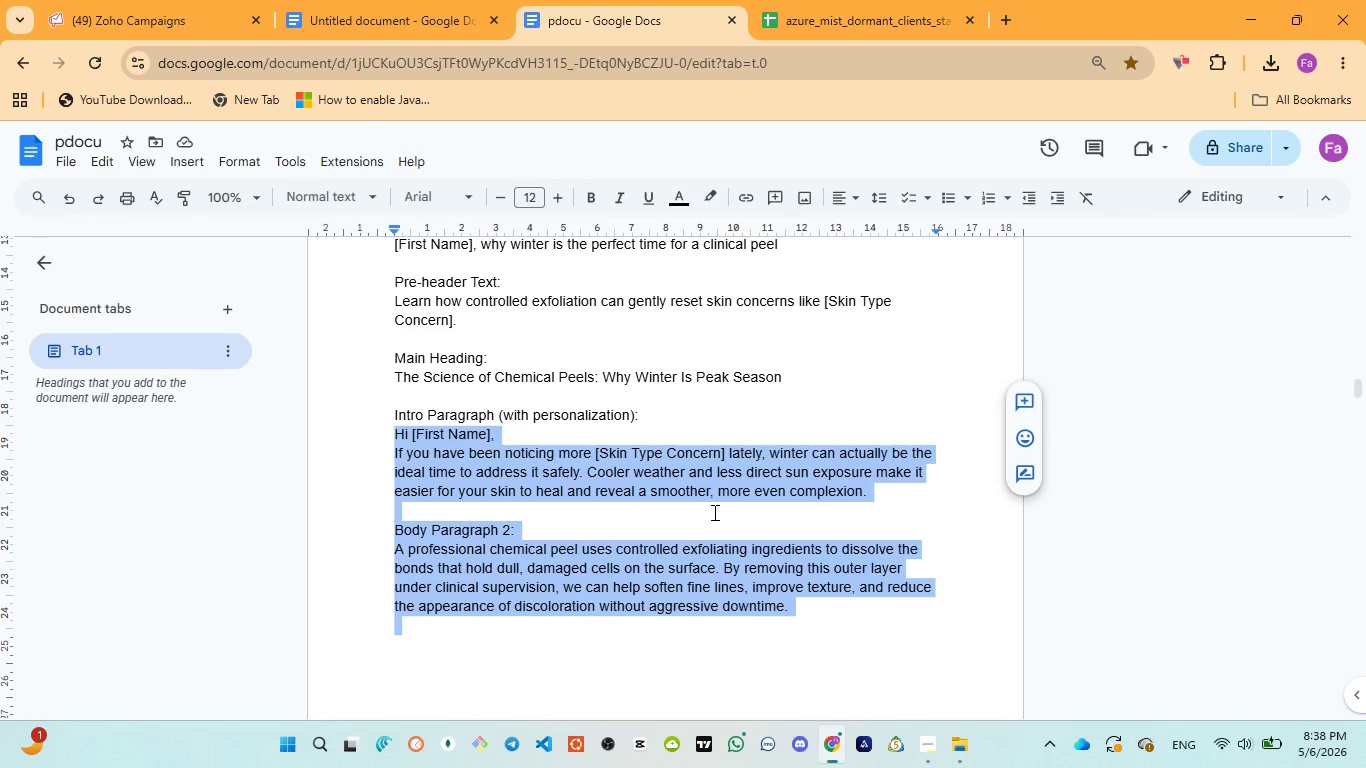 
left_click([104, 21])
 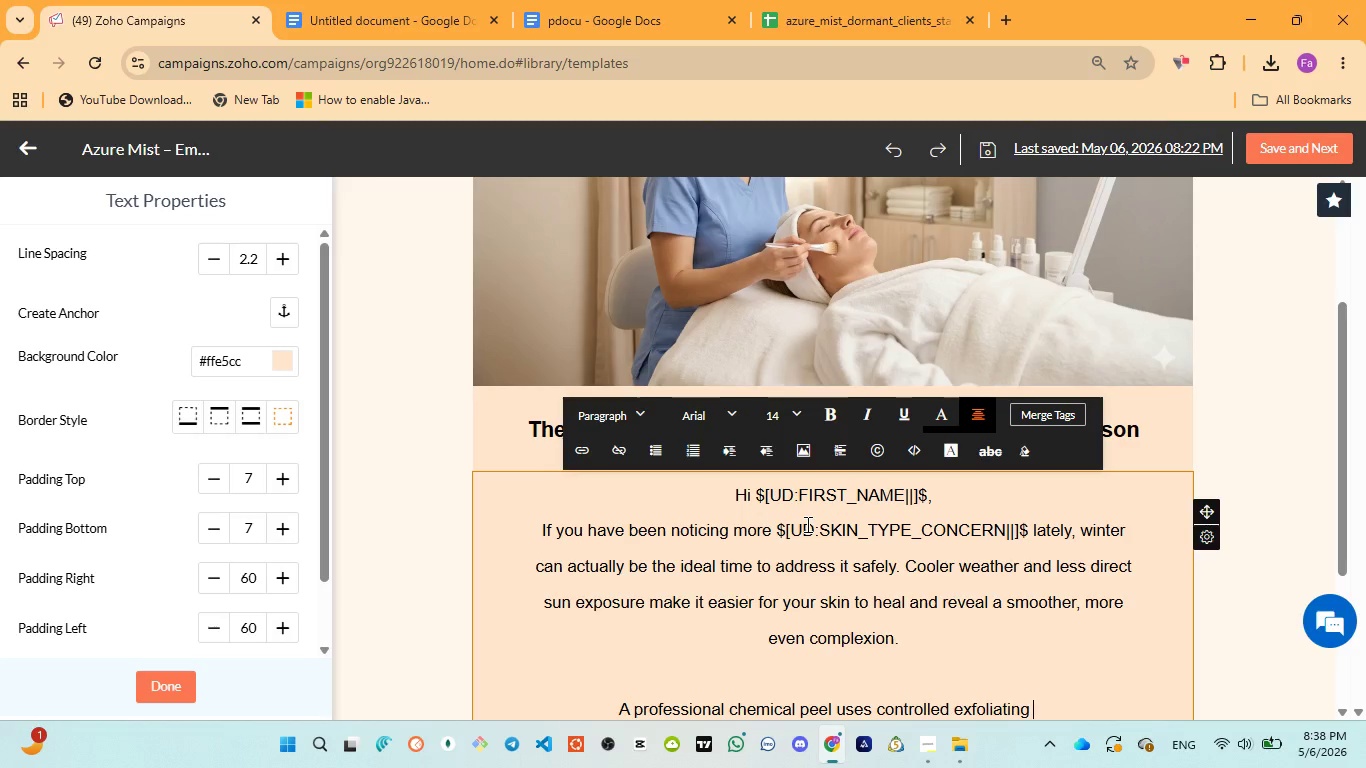 
type(ingriedients )
 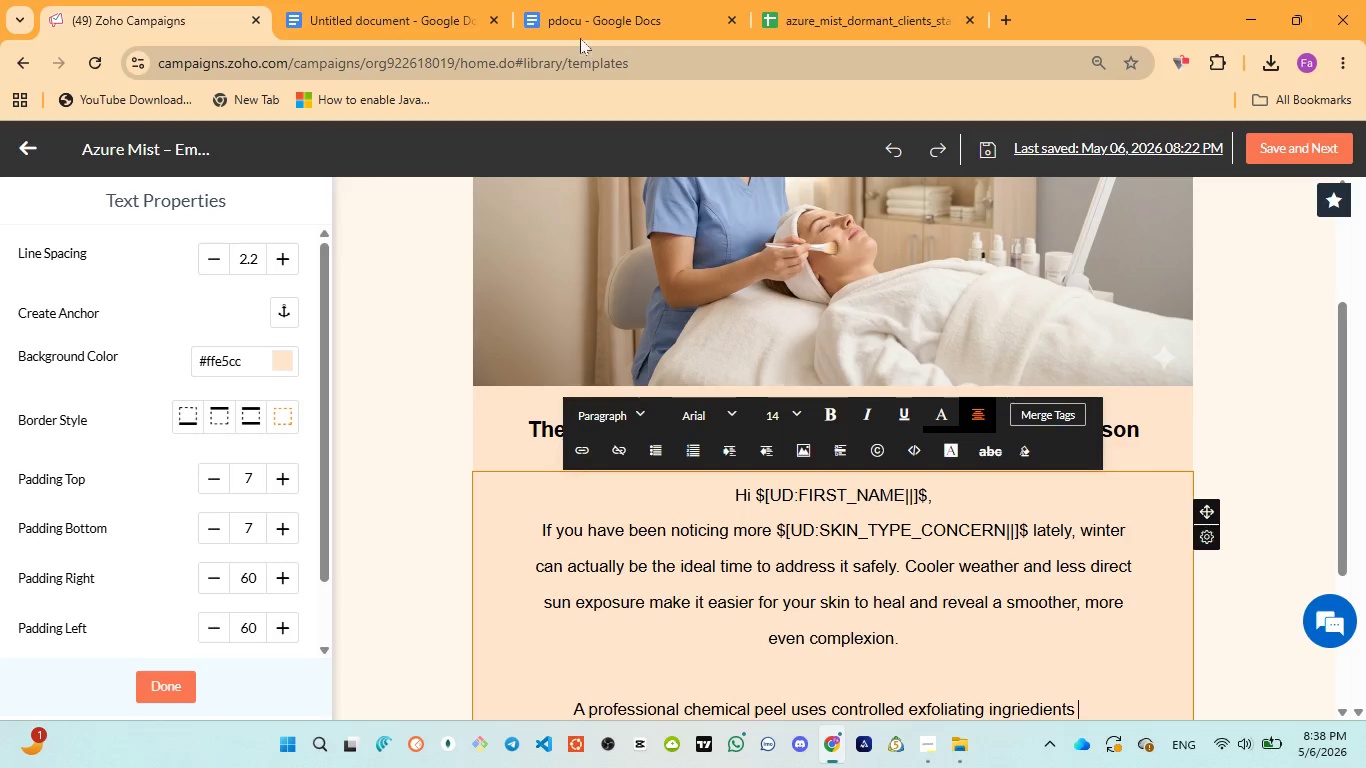 
left_click([577, 20])
 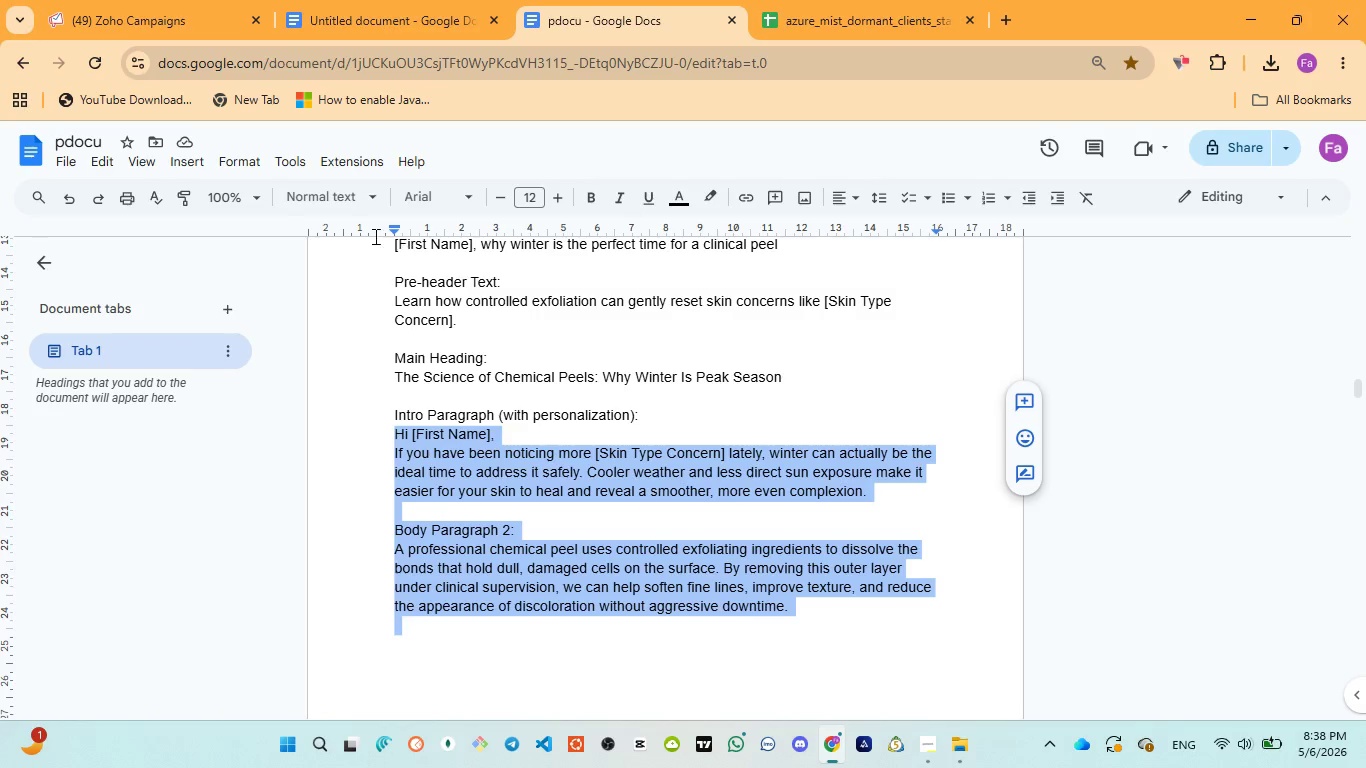 
left_click([169, 23])
 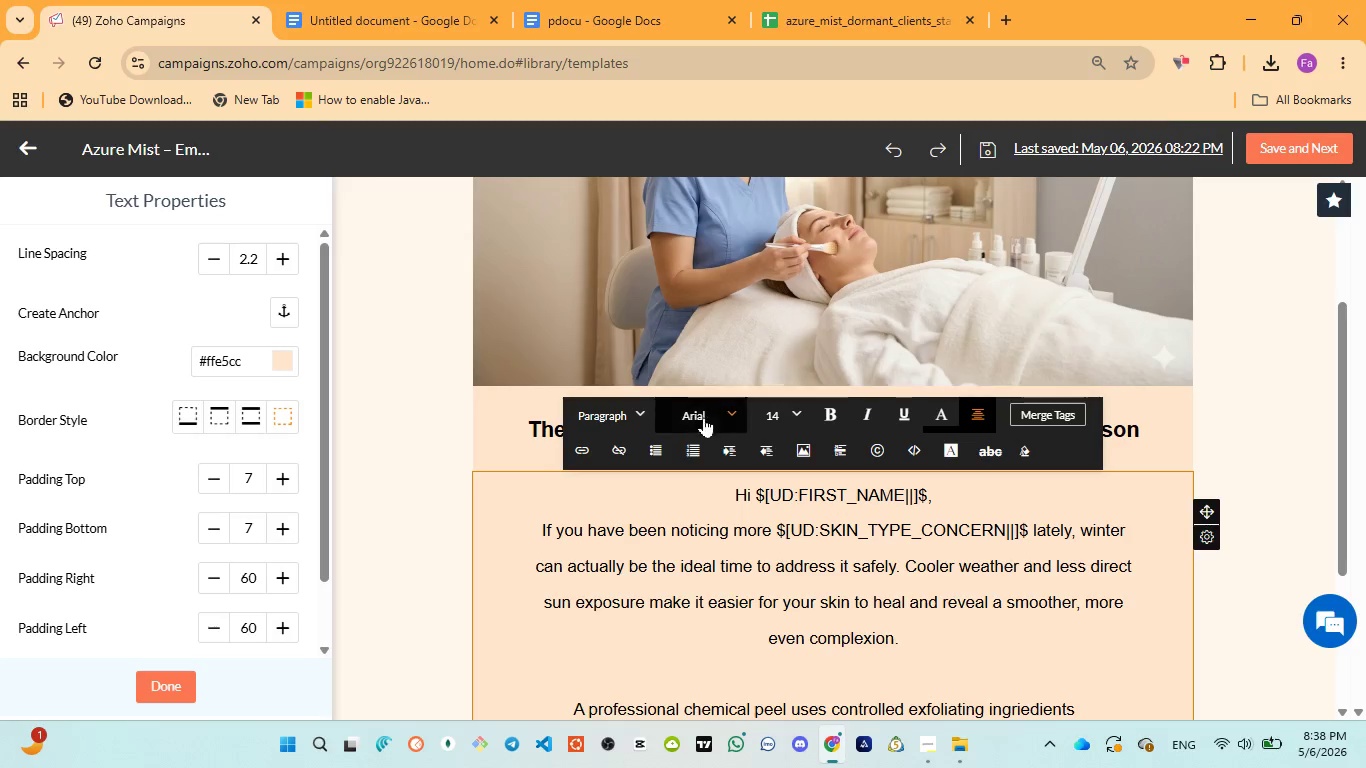 
left_click_drag(start_coordinate=[707, 419], to_coordinate=[738, 423])
 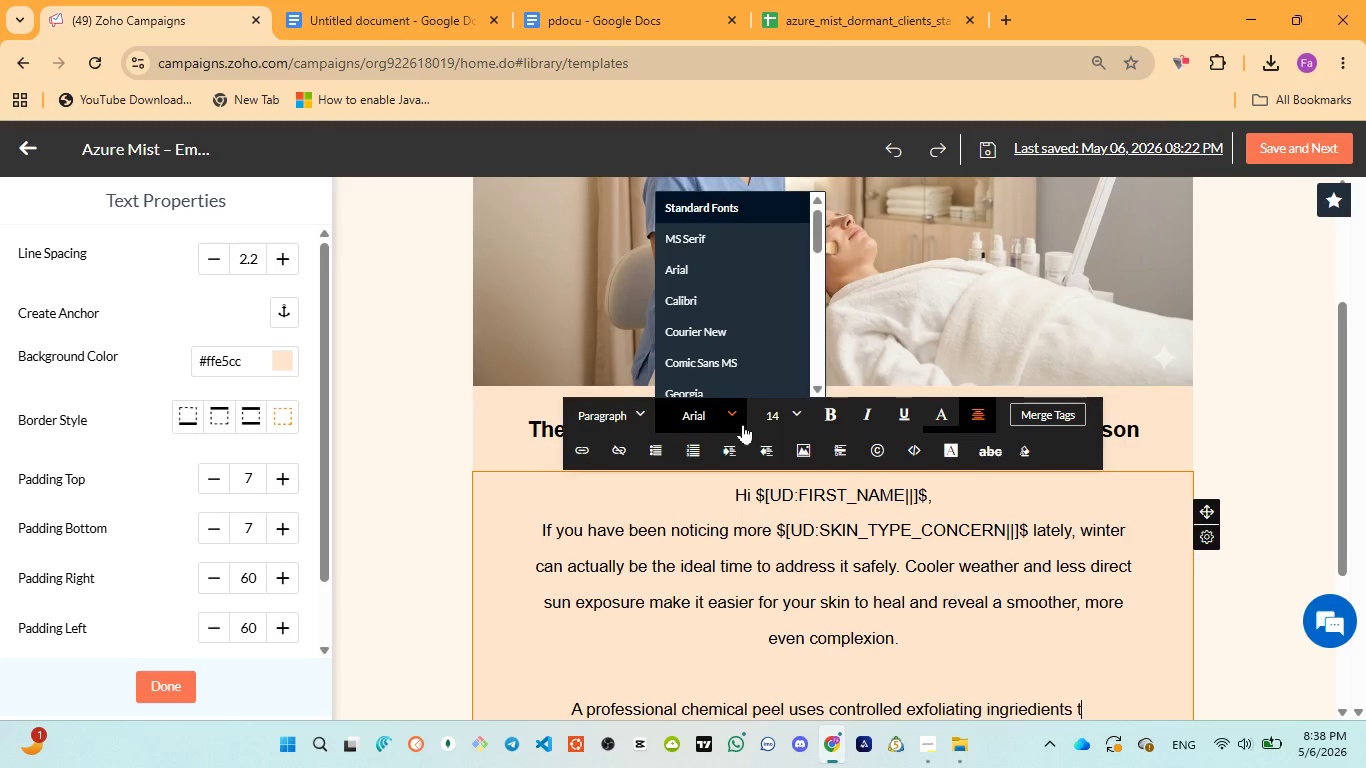 
type(to disolve )
 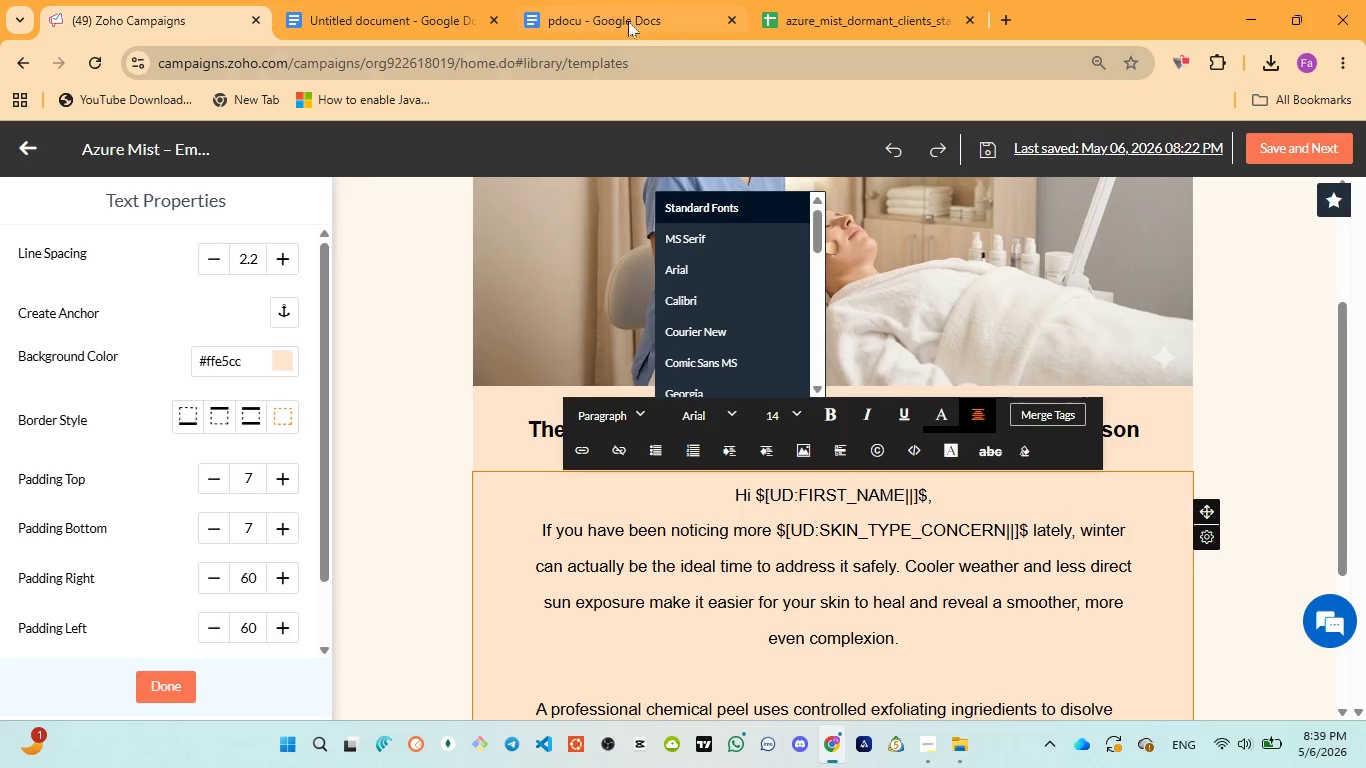 
left_click([616, 6])
 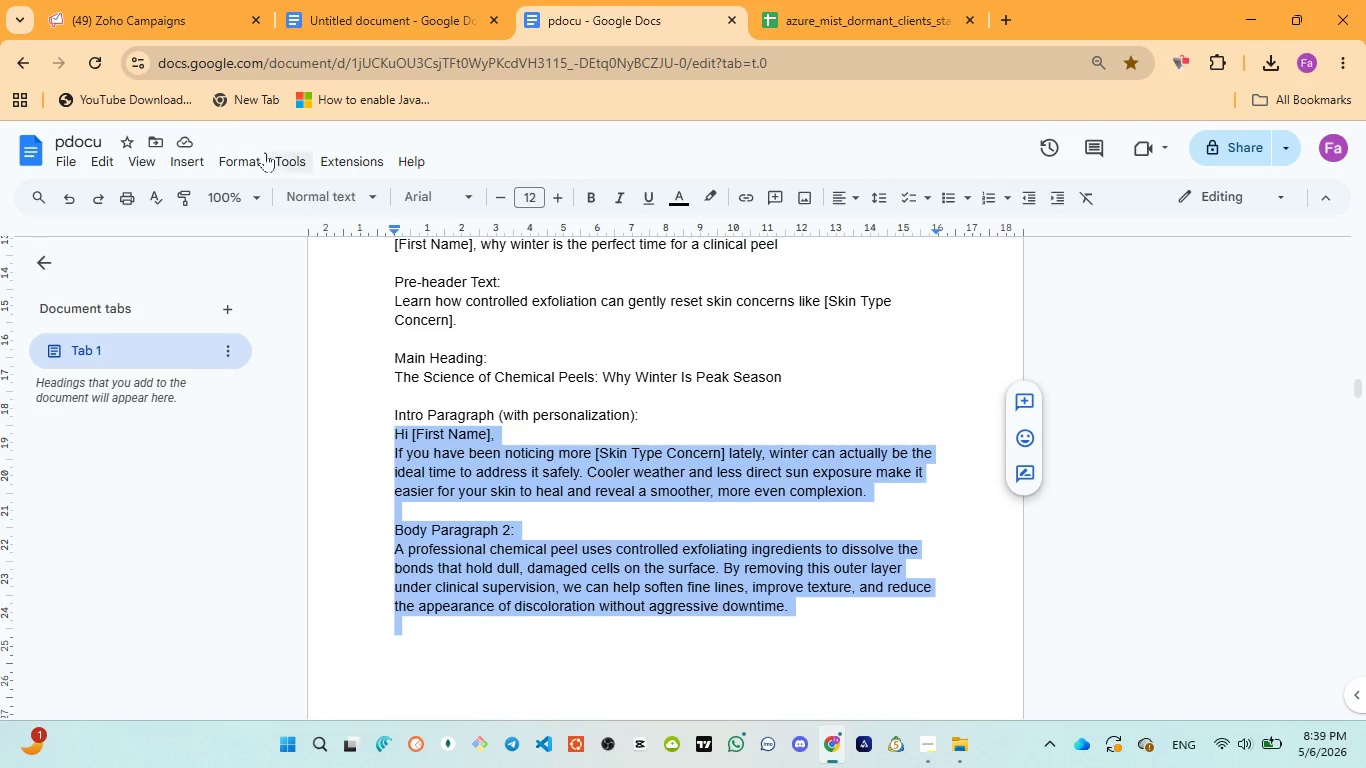 
left_click([188, 27])
 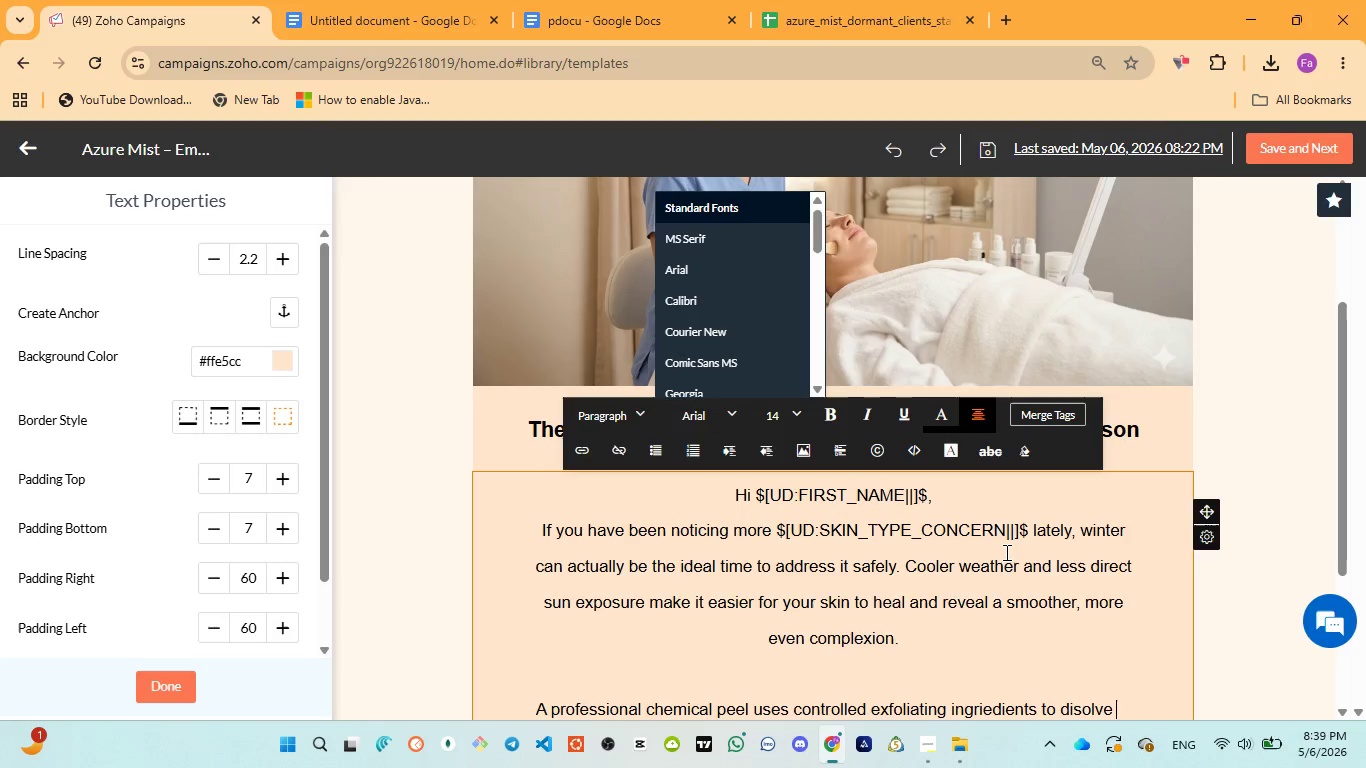 
type(the bonds that hold )
 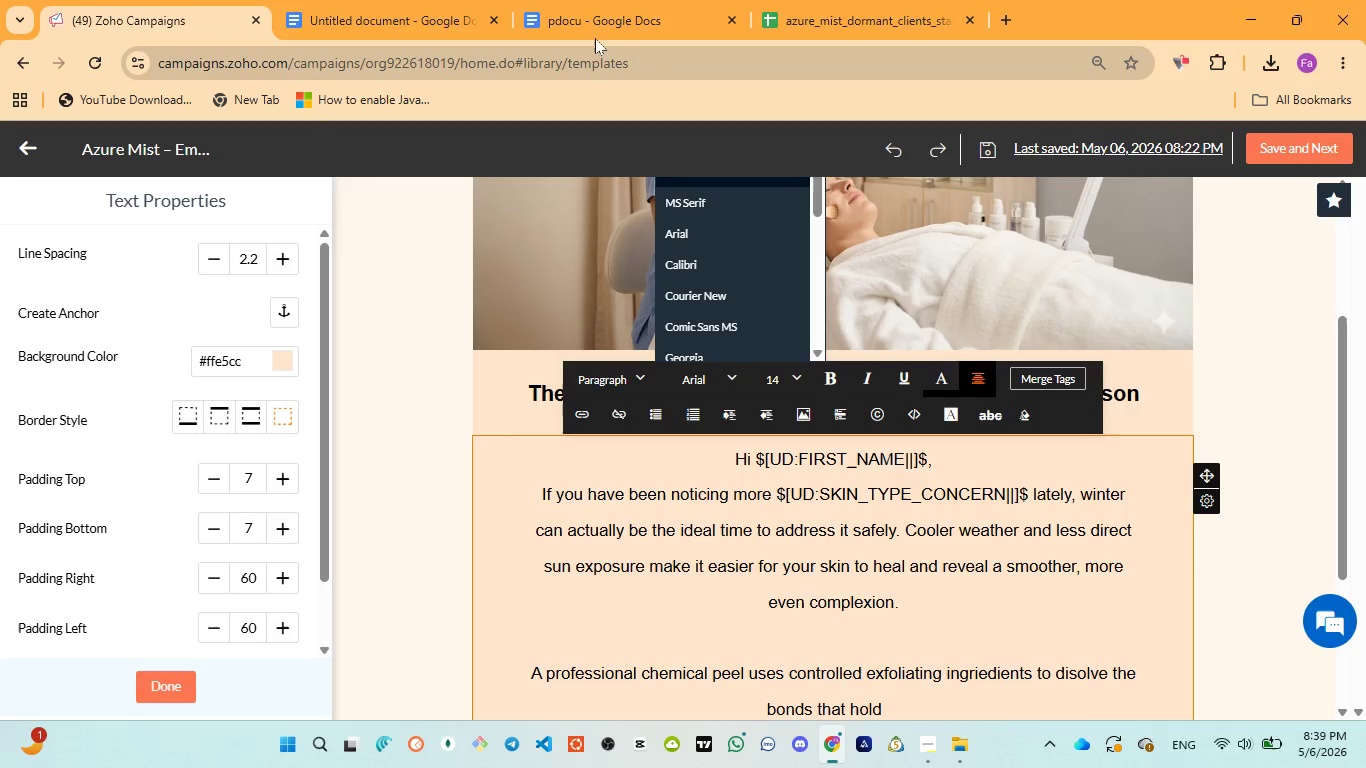 
left_click([589, 7])
 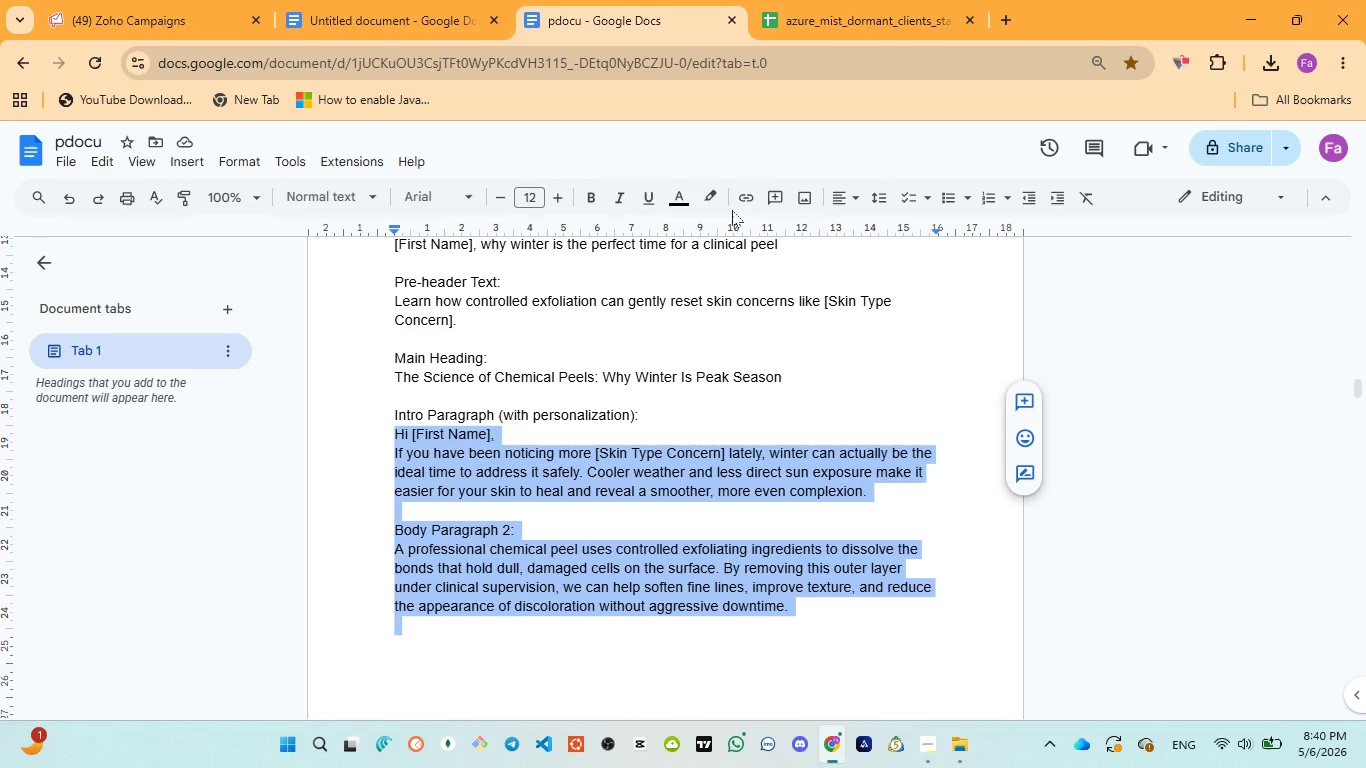 
wait(62.58)
 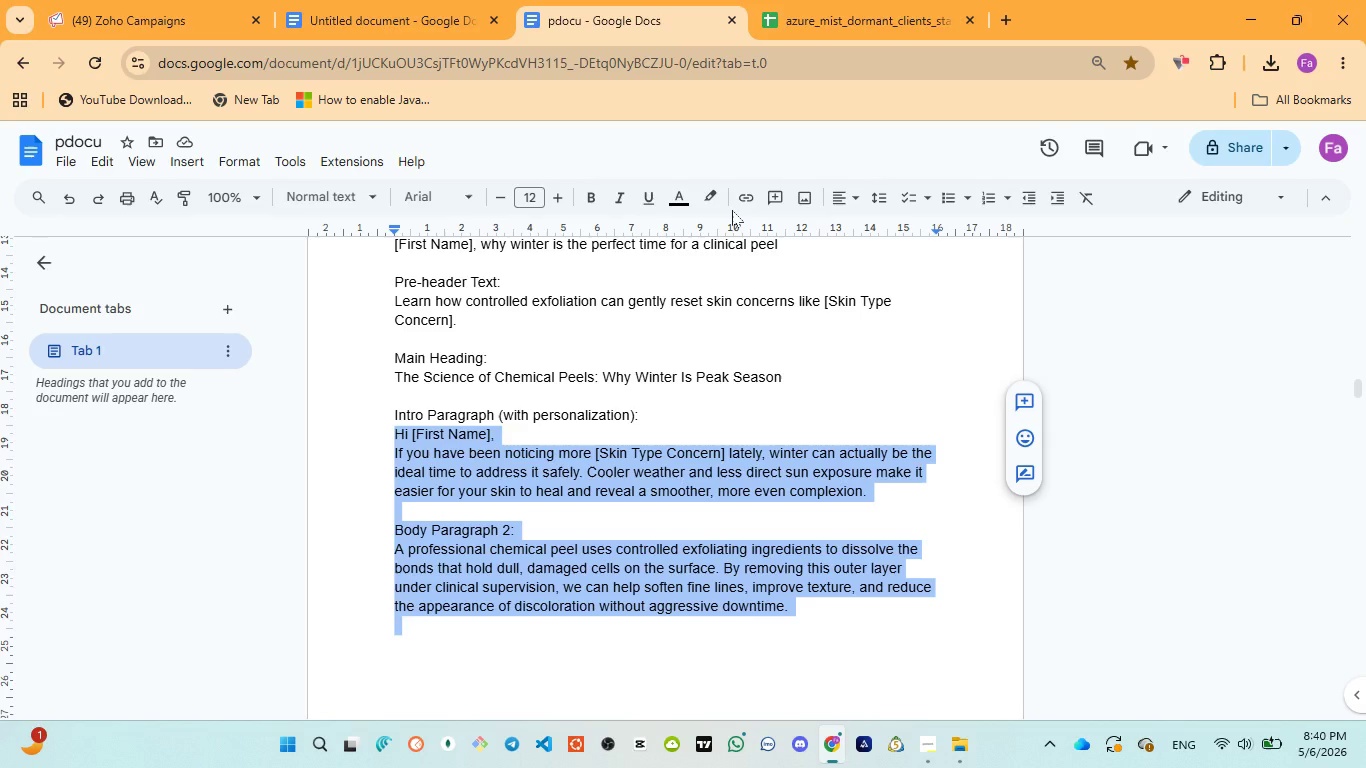 
left_click([127, 14])
 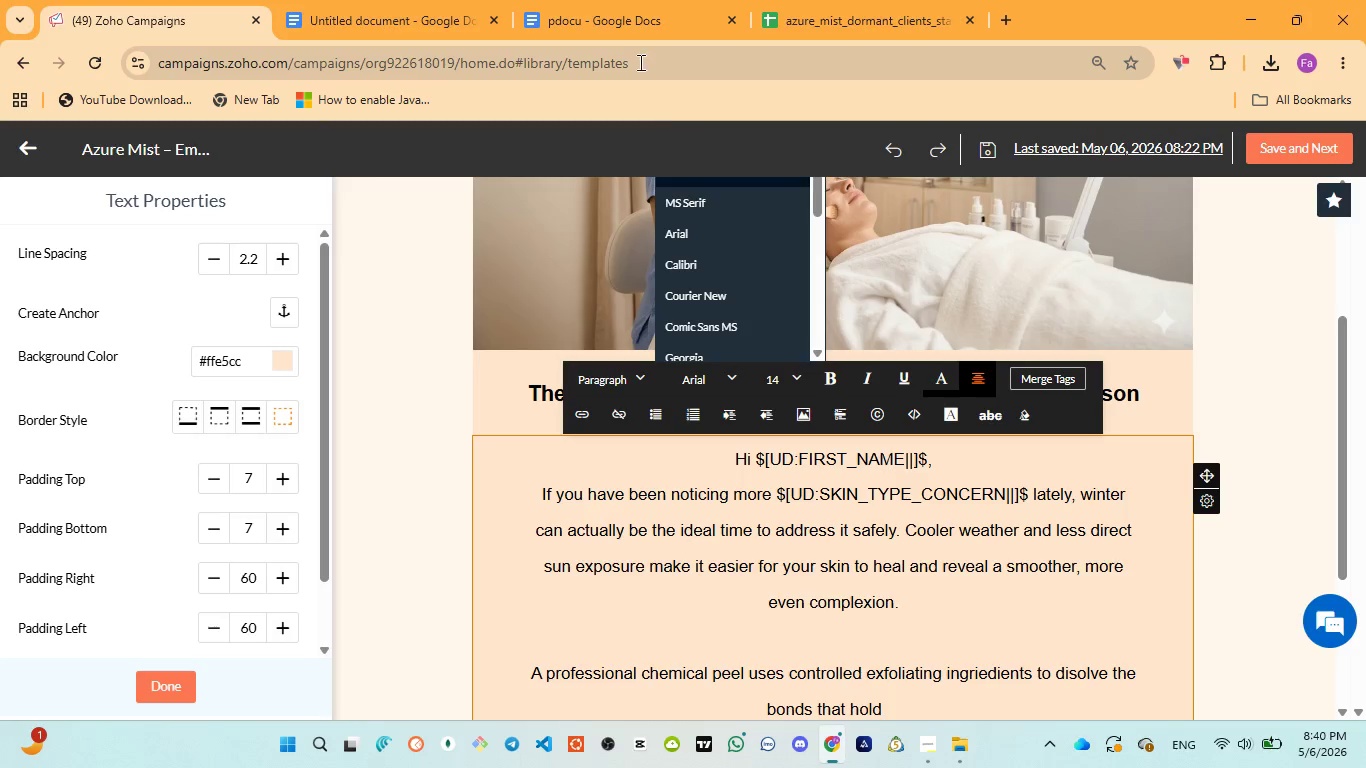 
left_click([616, 14])
 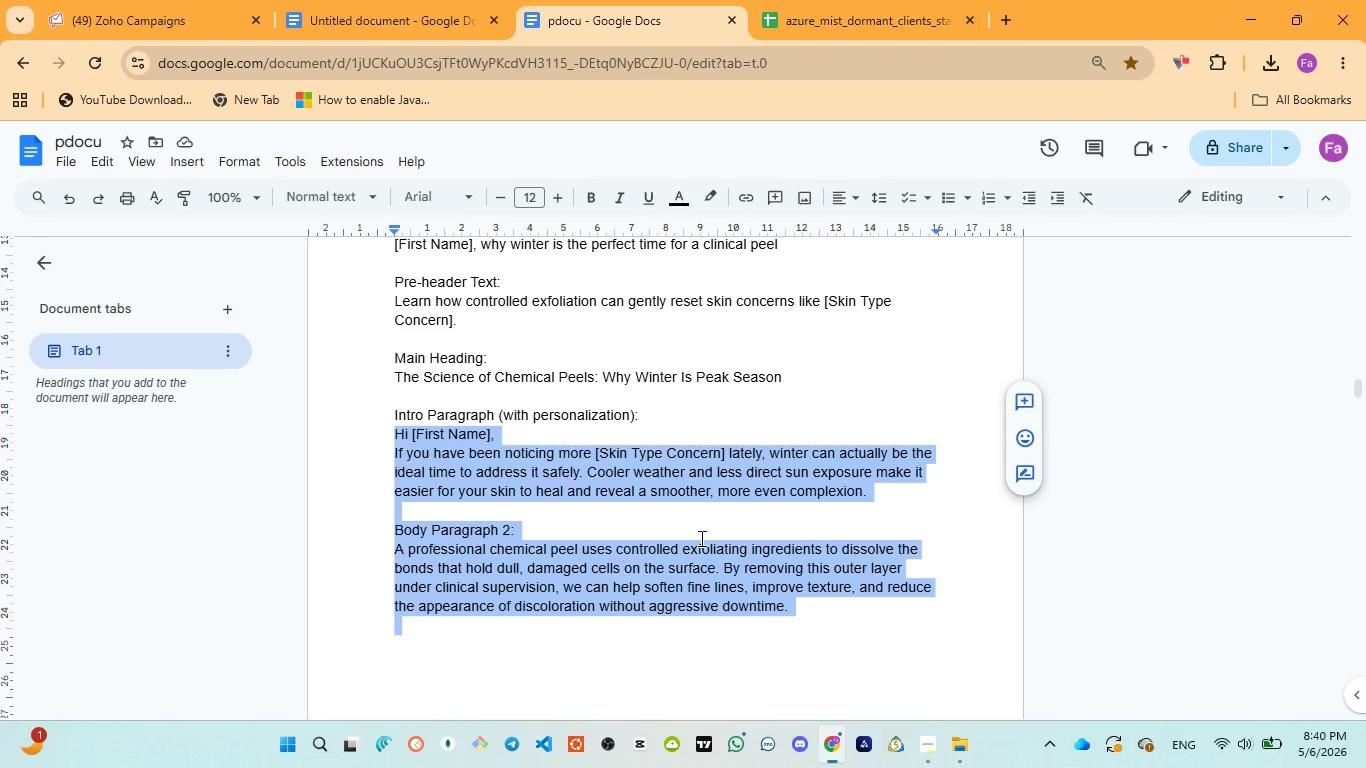 
double_click([124, 14])
 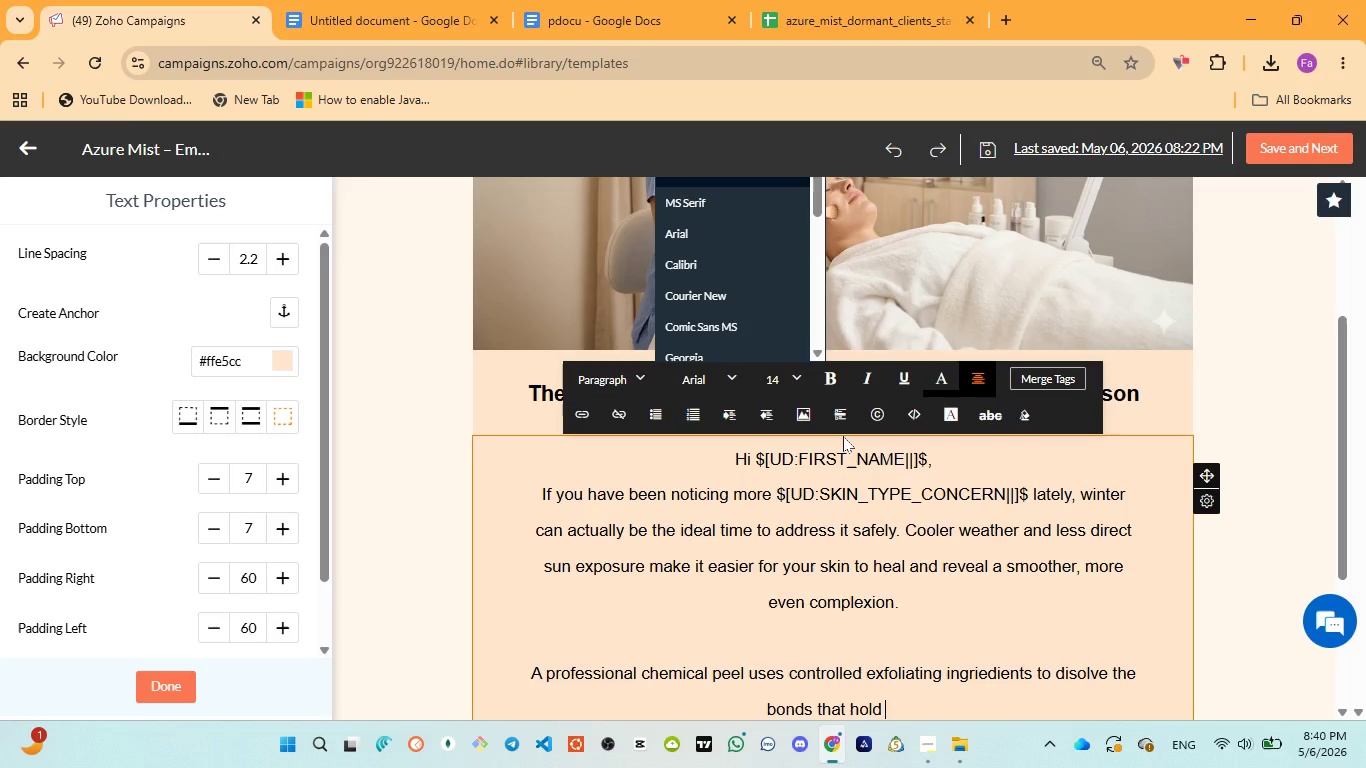 
type(dull, damaged cell )
 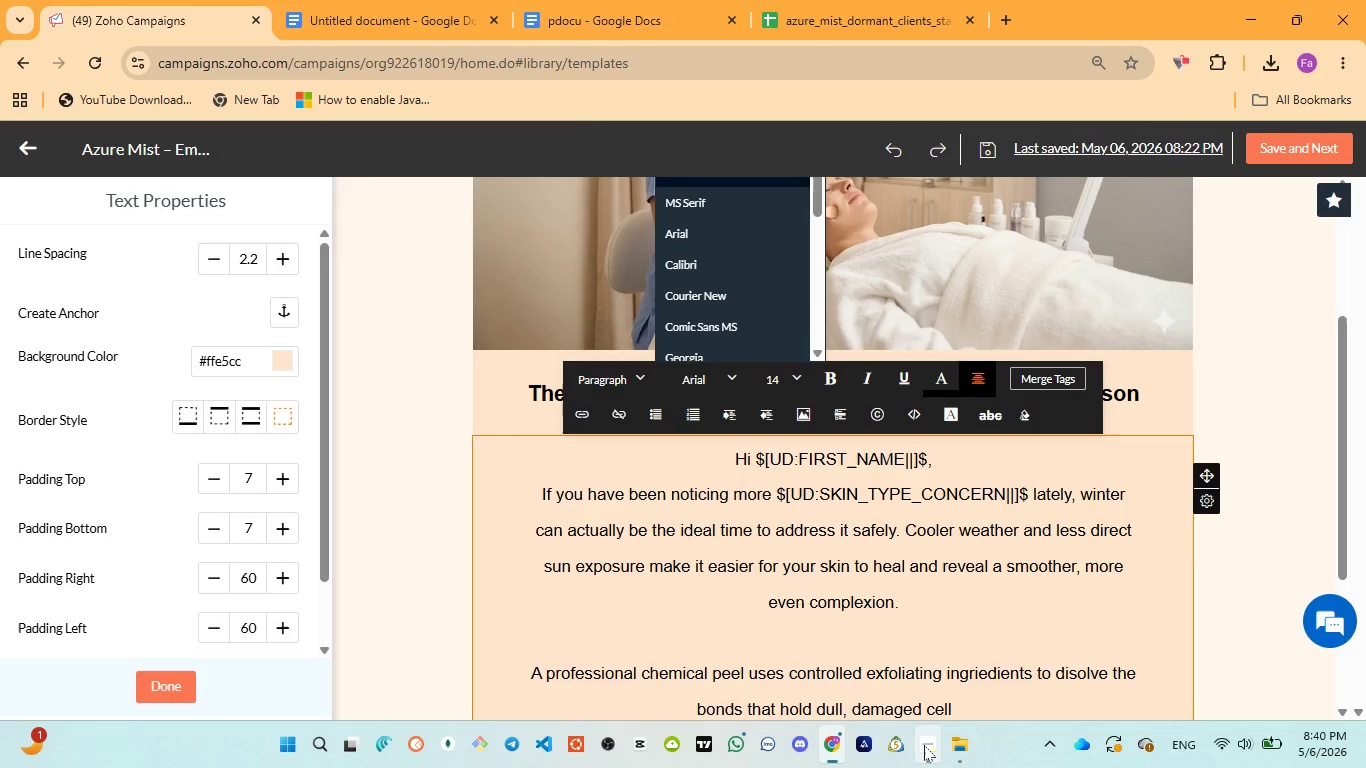 
left_click([913, 654])
 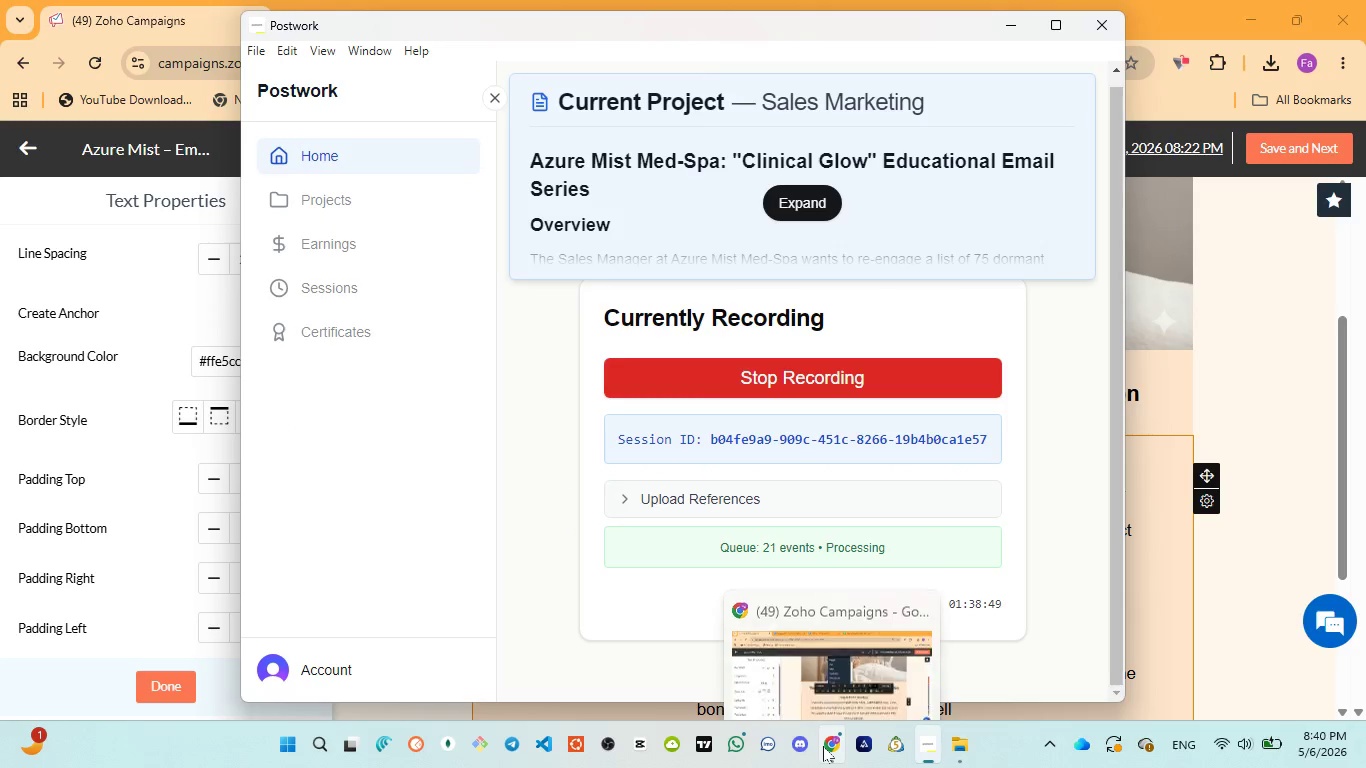 
left_click([828, 665])
 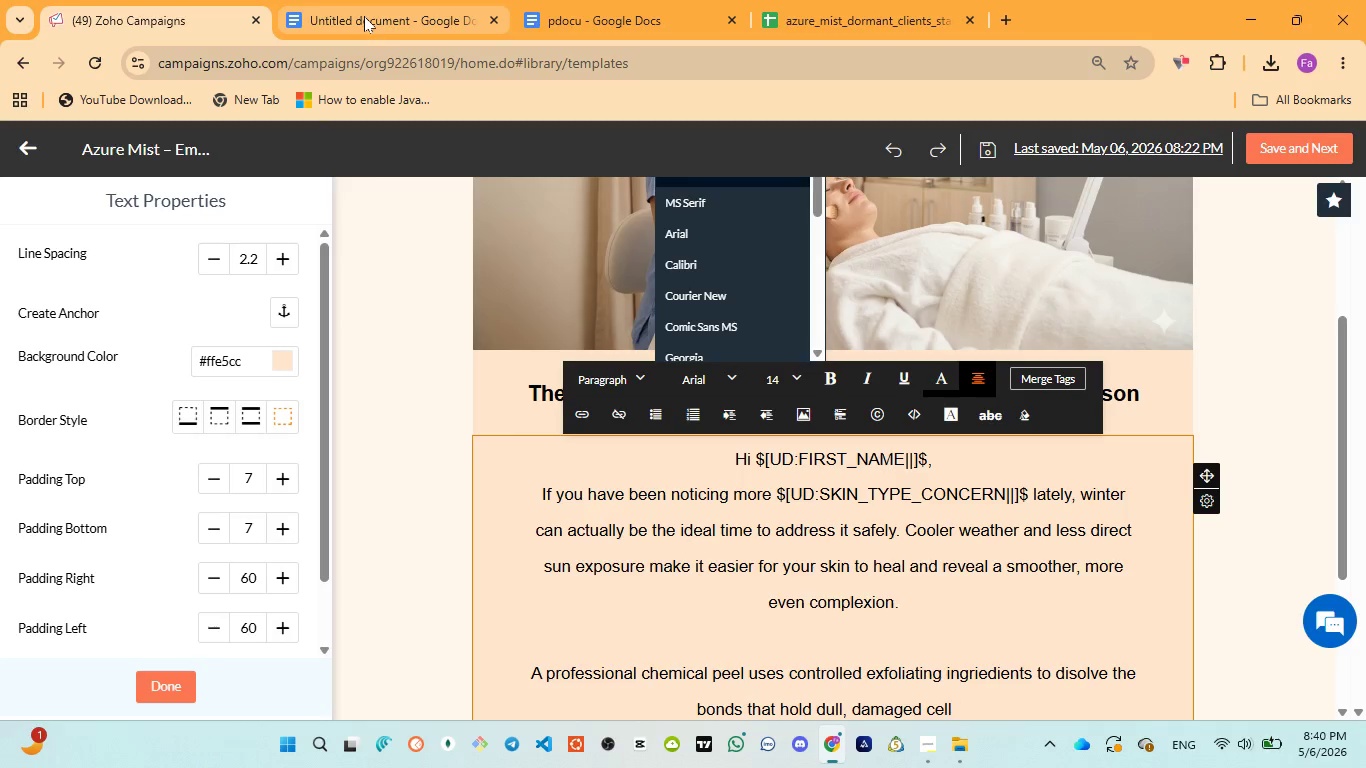 
left_click([364, 16])
 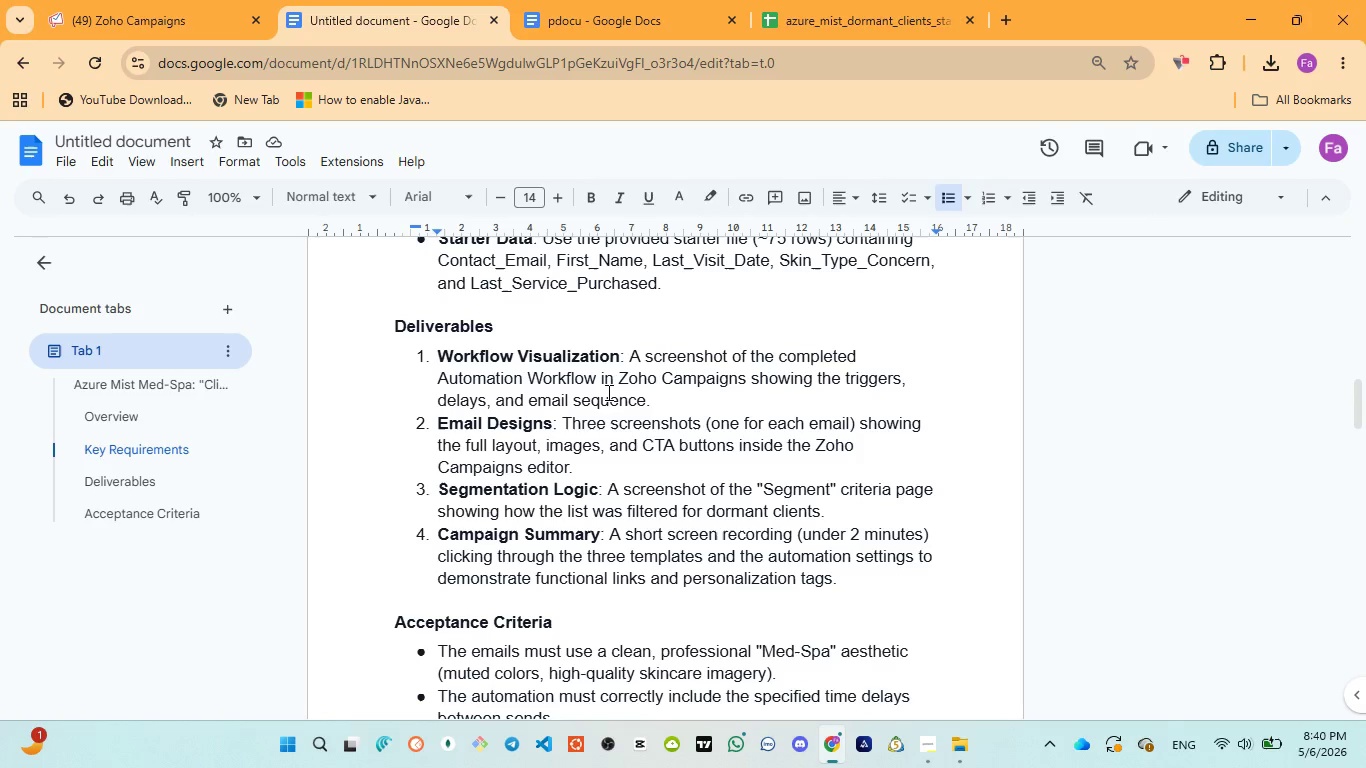 
left_click([558, 0])
 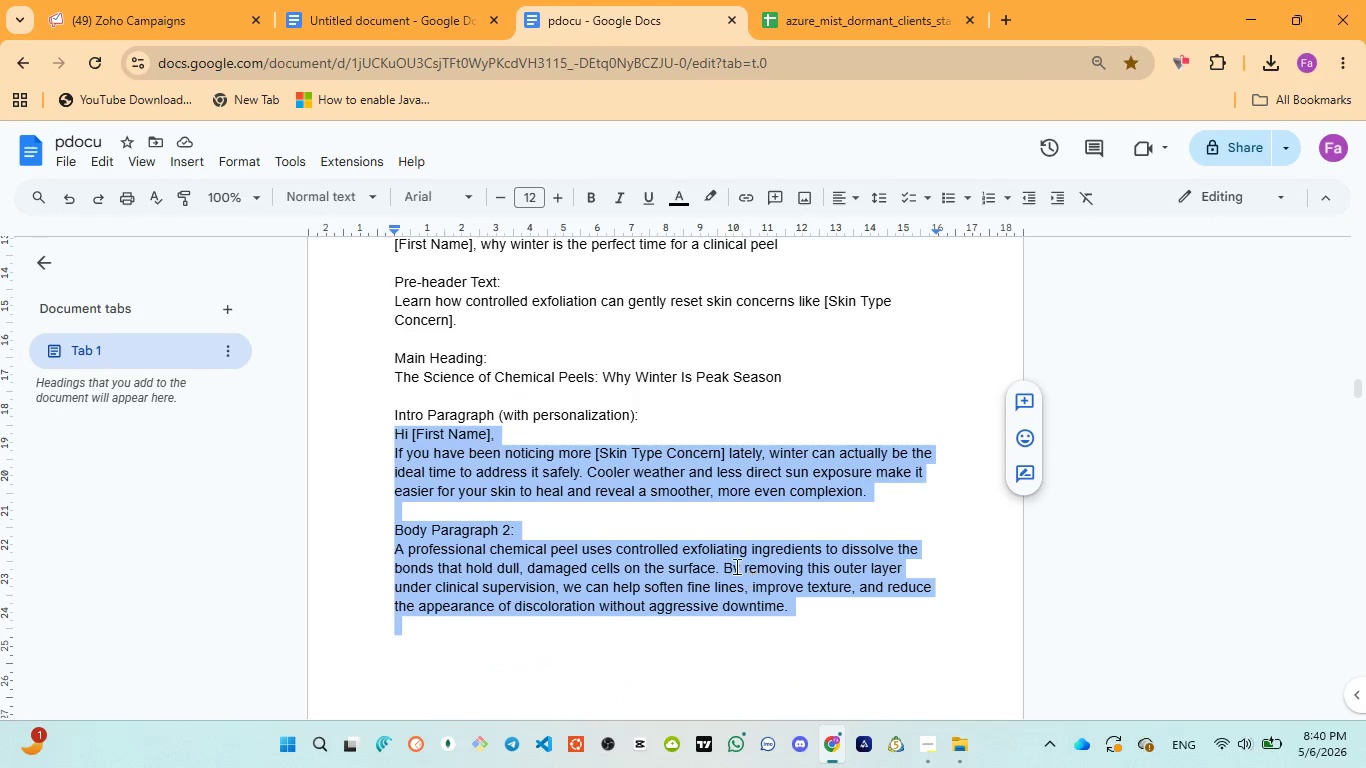 
left_click([136, 0])
 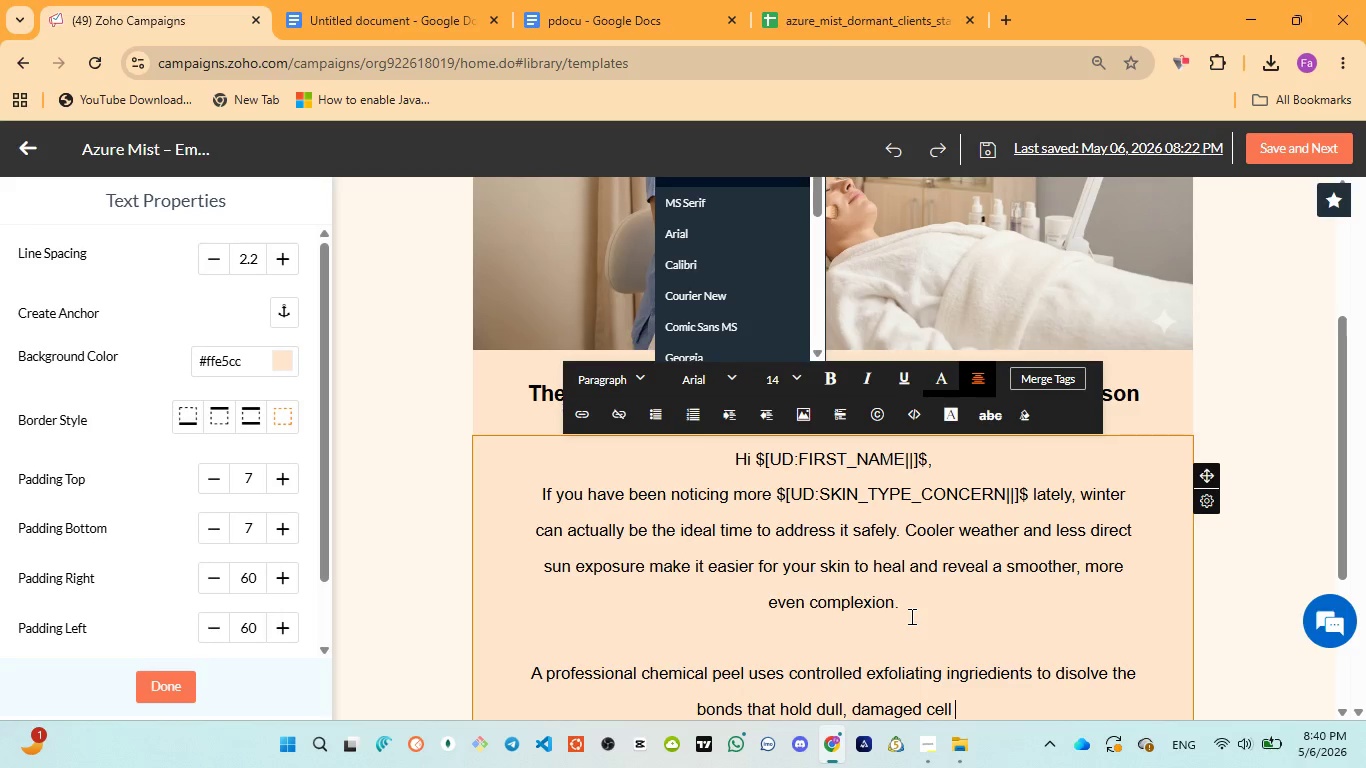 
type(on the surface )
 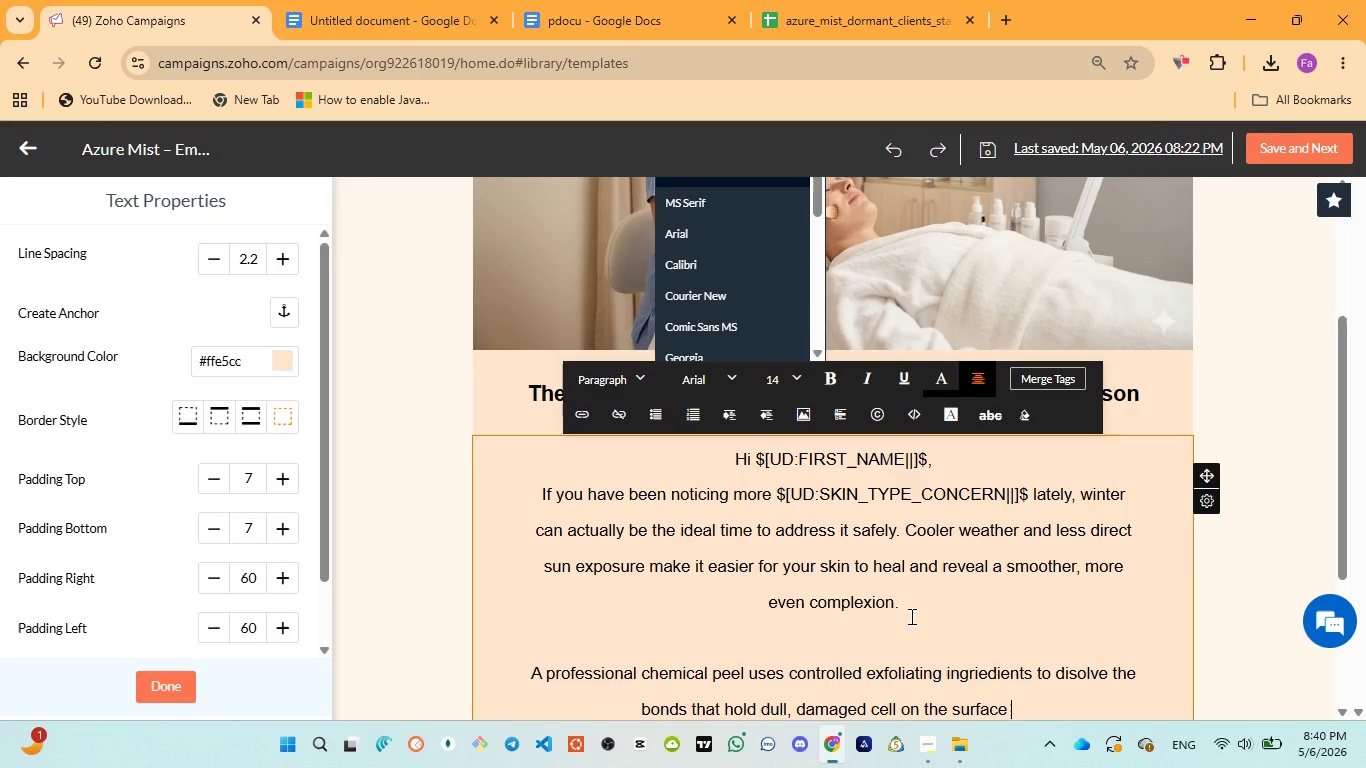 
wait(9.14)
 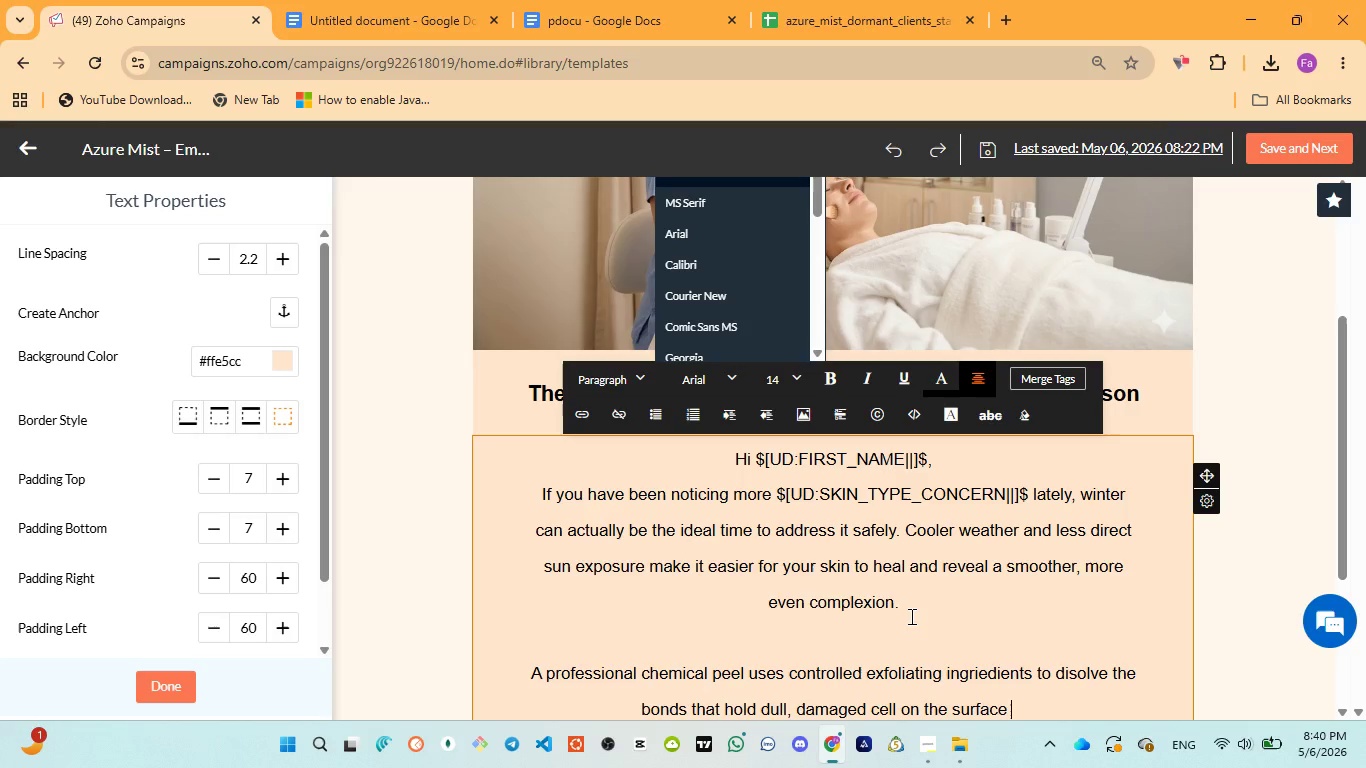 
left_click([612, 23])
 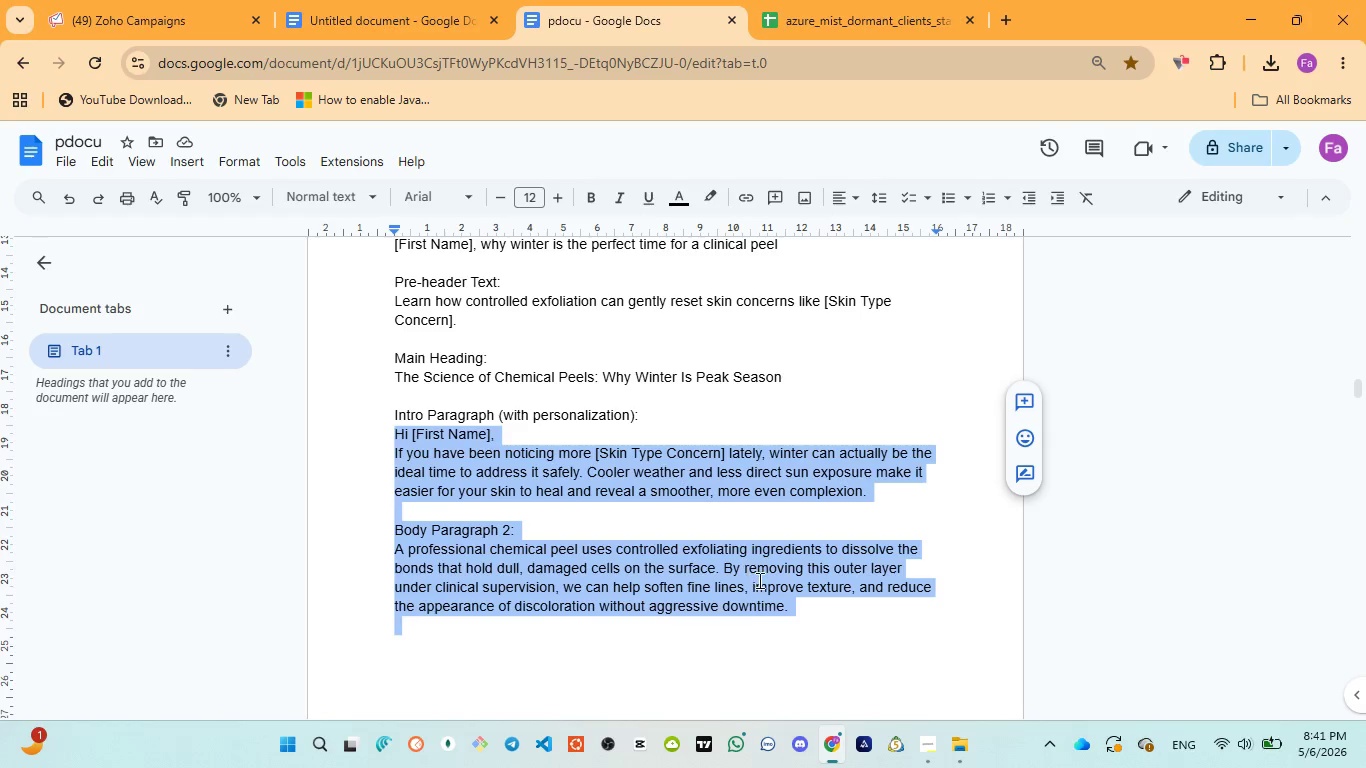 
wait(9.73)
 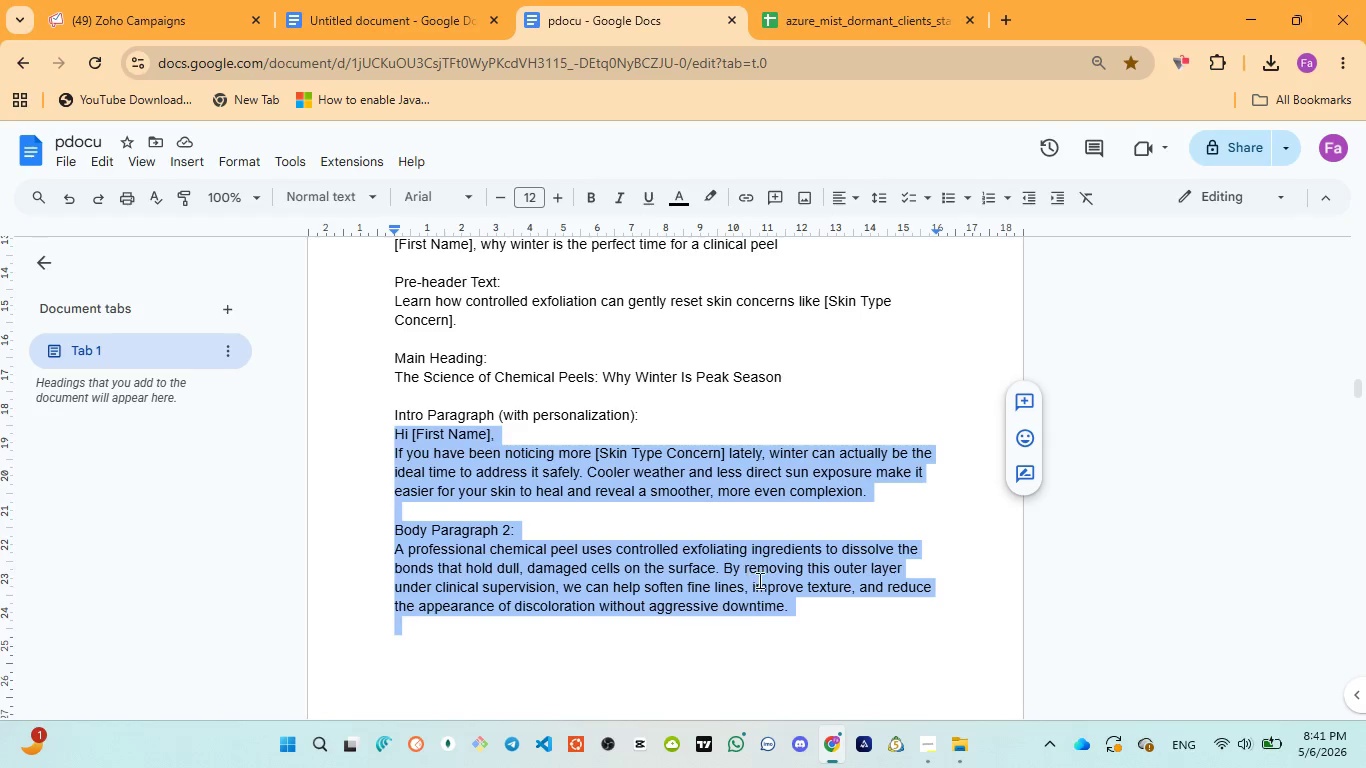 
left_click([170, 30])
 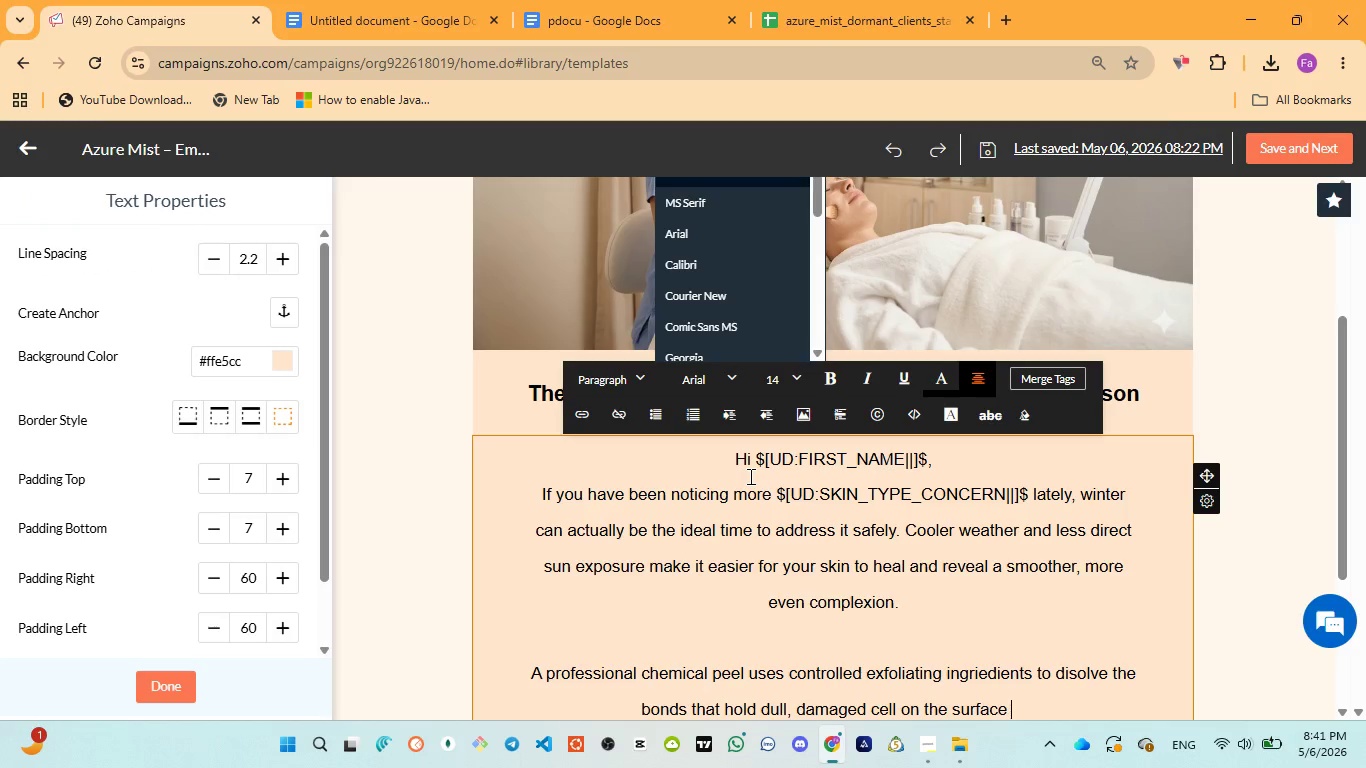 
type(by removing this outer )
 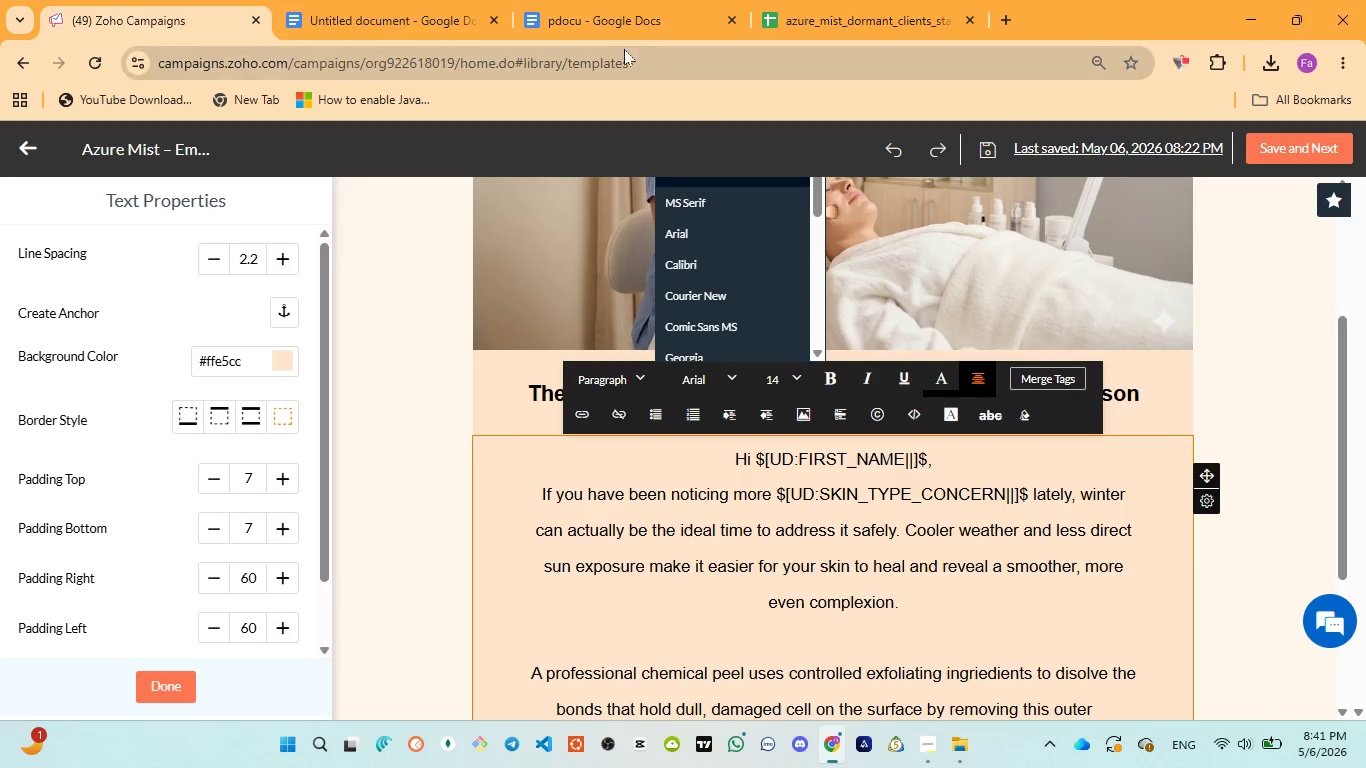 
left_click([616, 27])
 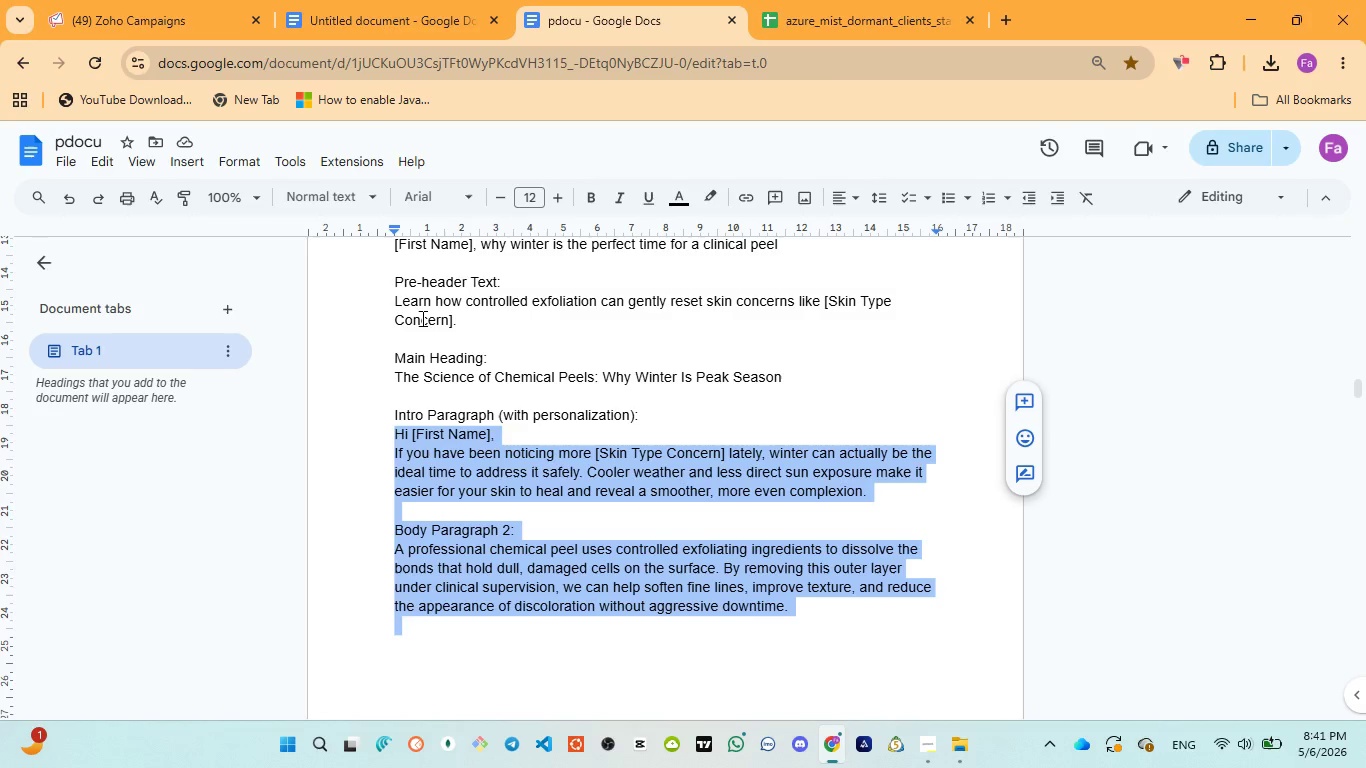 
wait(5.05)
 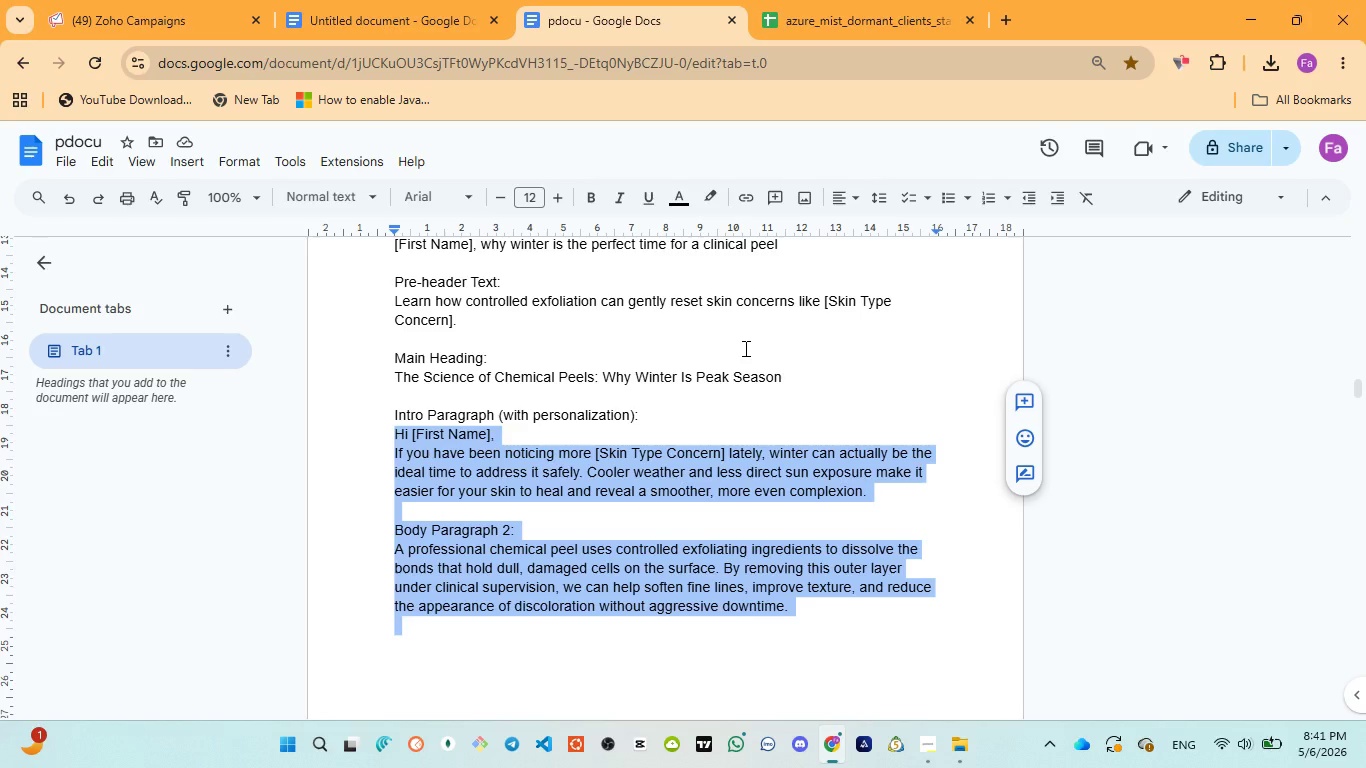 
left_click([121, 29])
 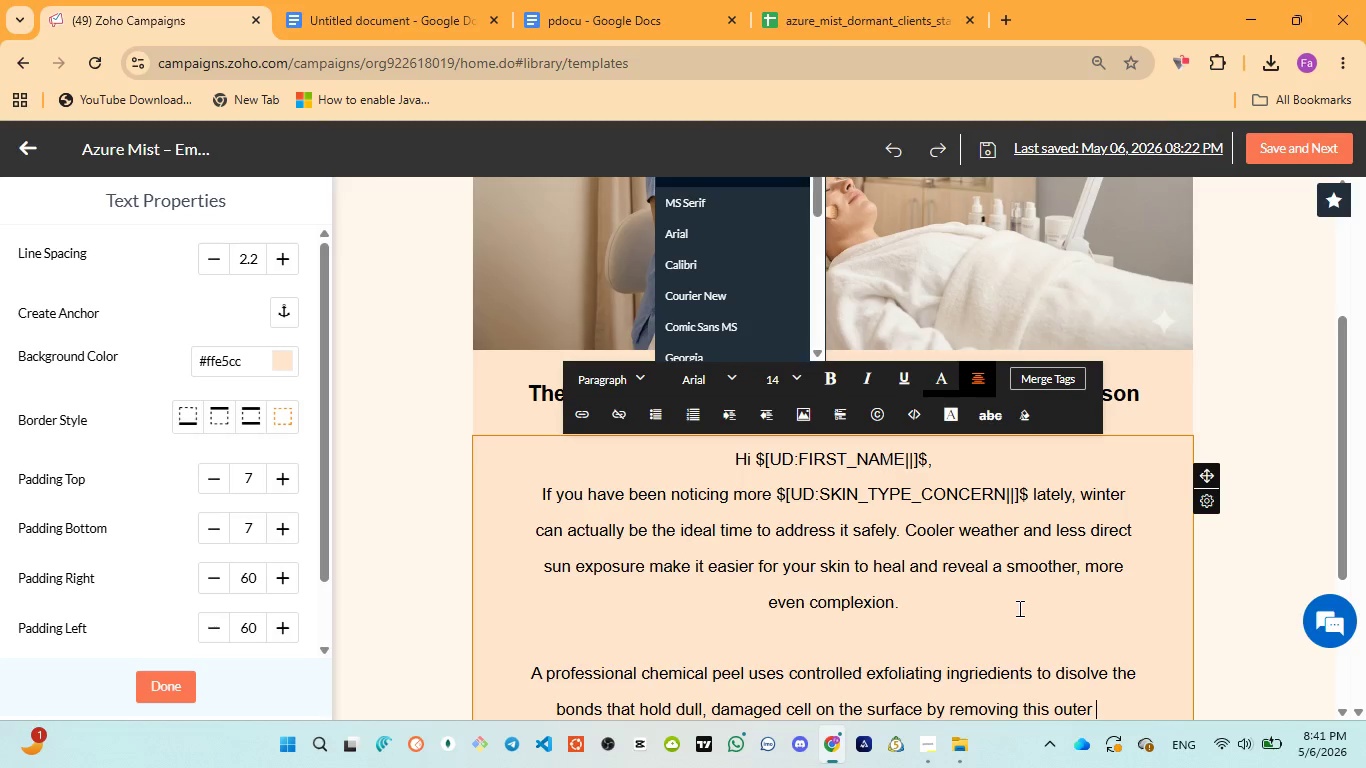 
type(layer )
 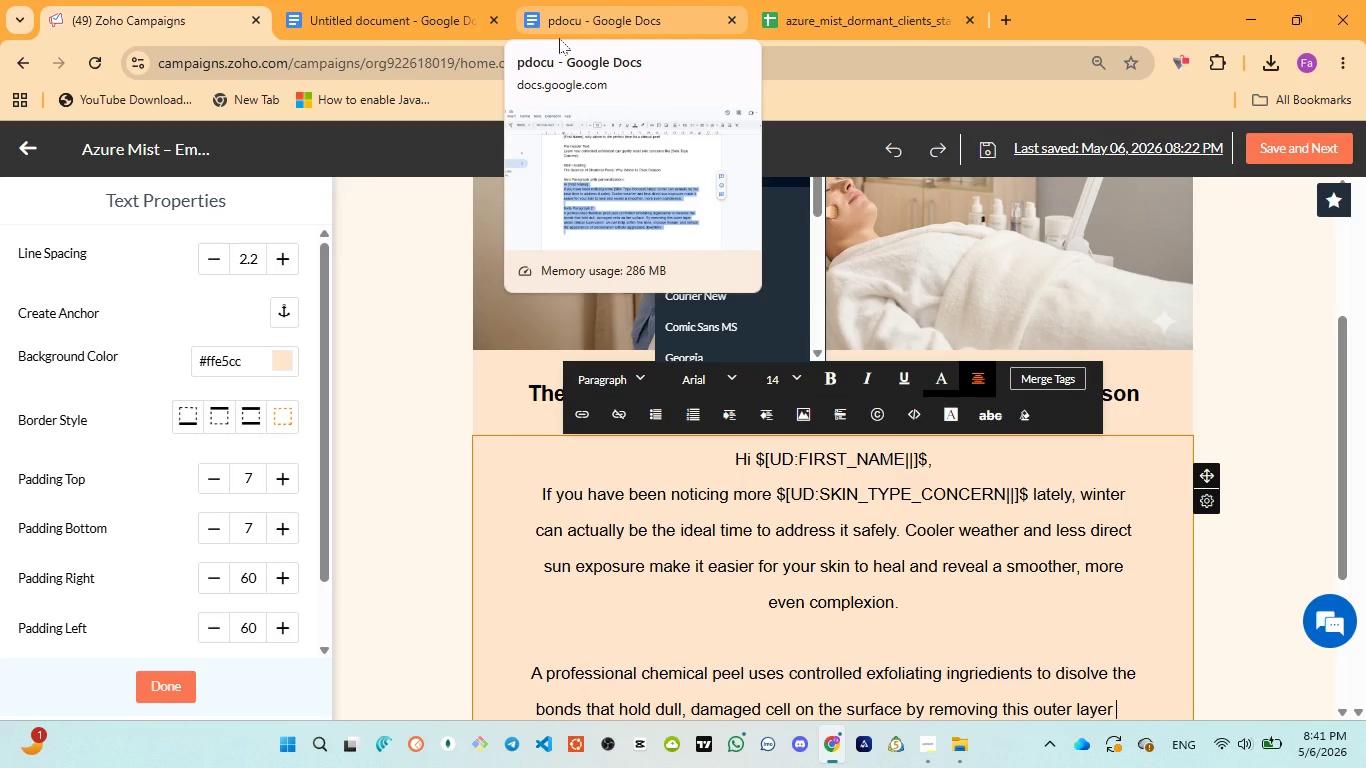 
wait(5.67)
 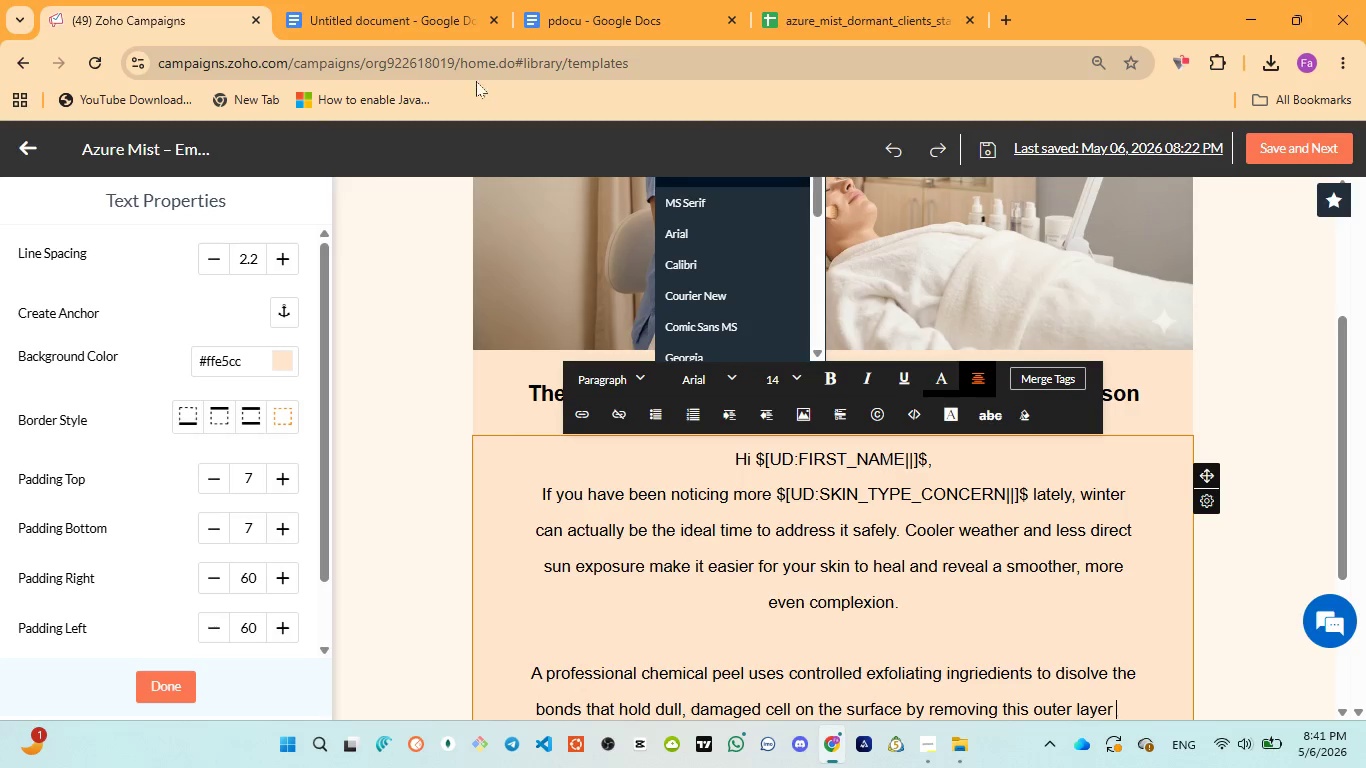 
left_click([558, 28])
 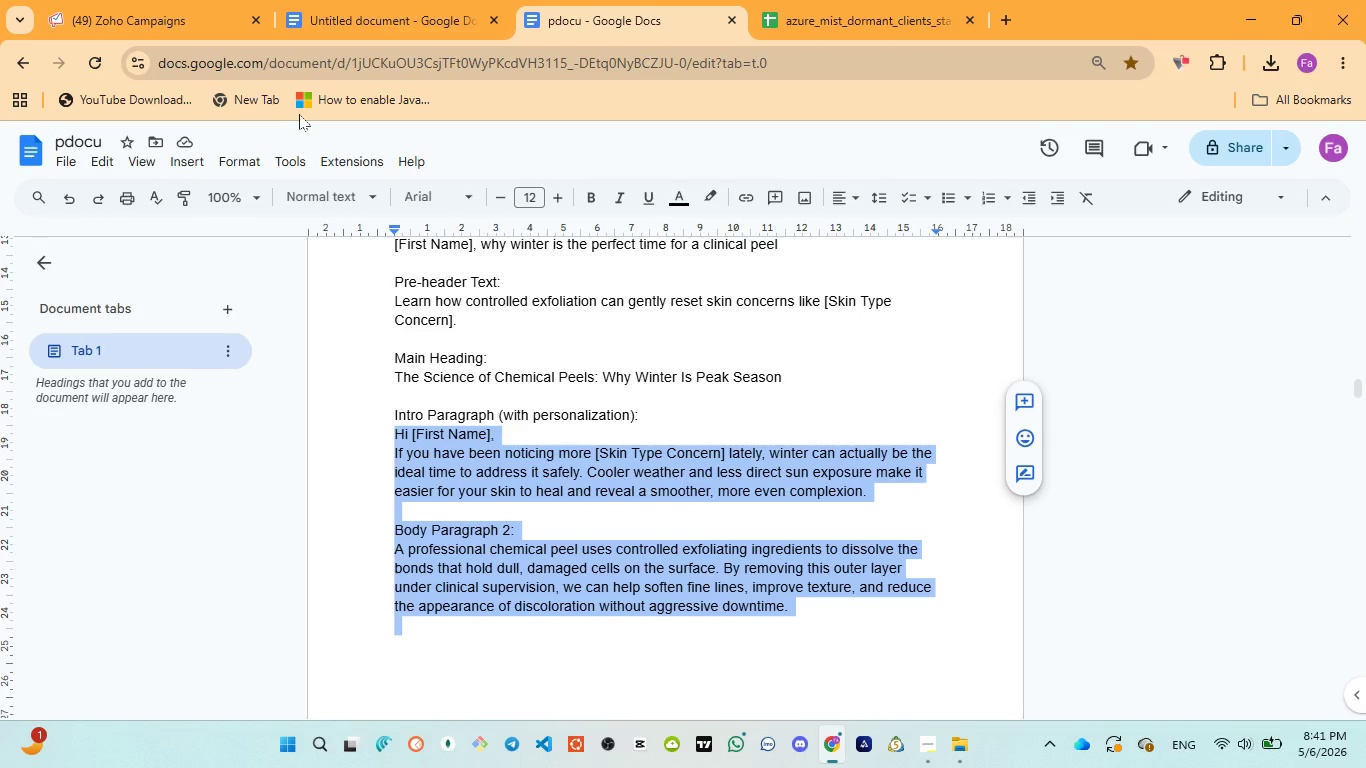 
left_click([190, 26])
 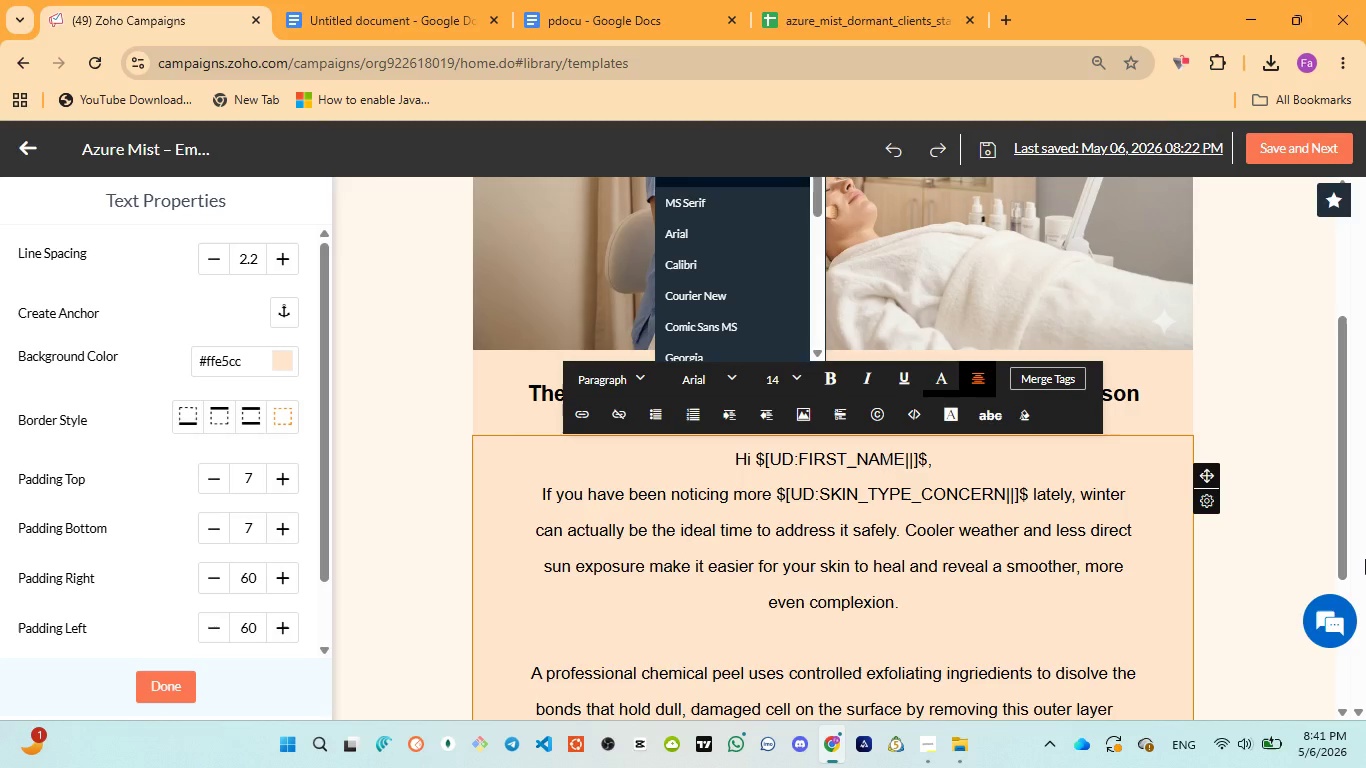 
scroll: coordinate [1061, 501], scroll_direction: down, amount: 8.0
 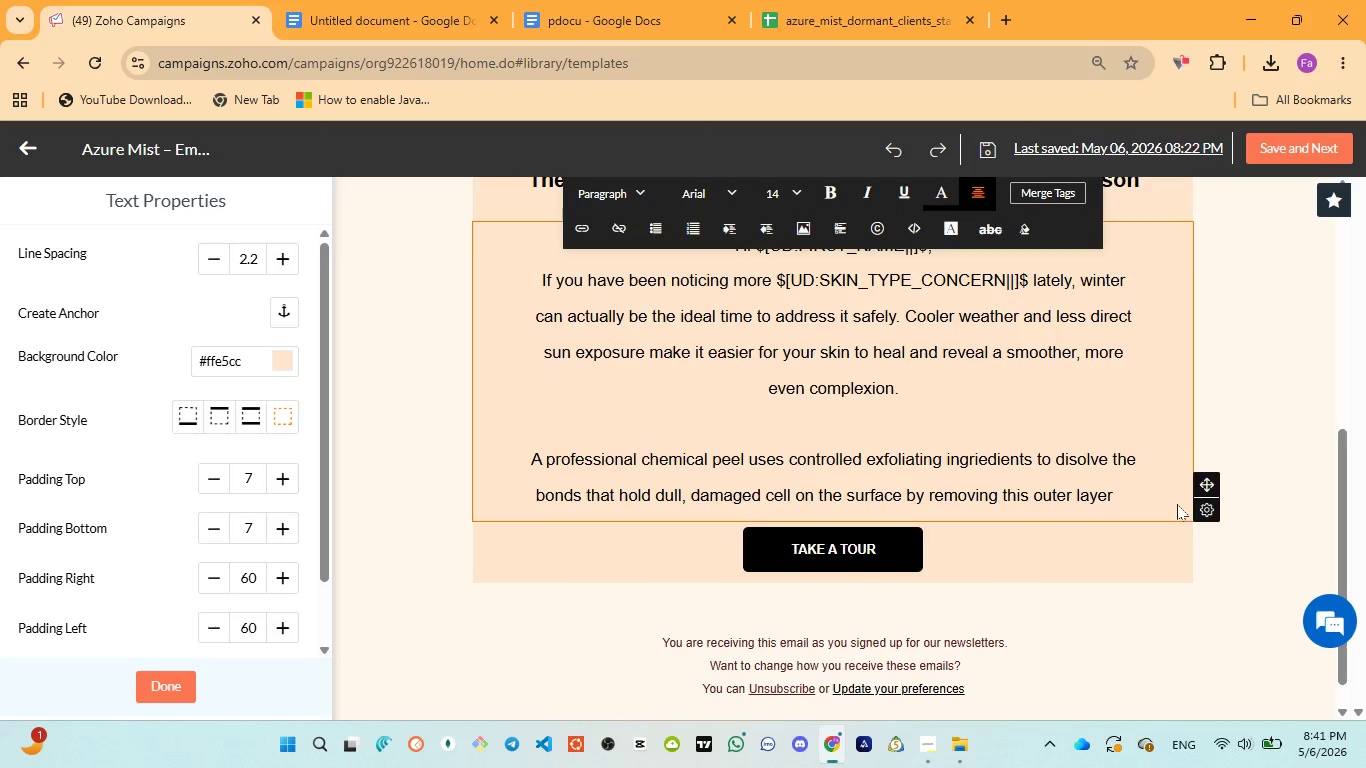 
type(under clincal )
 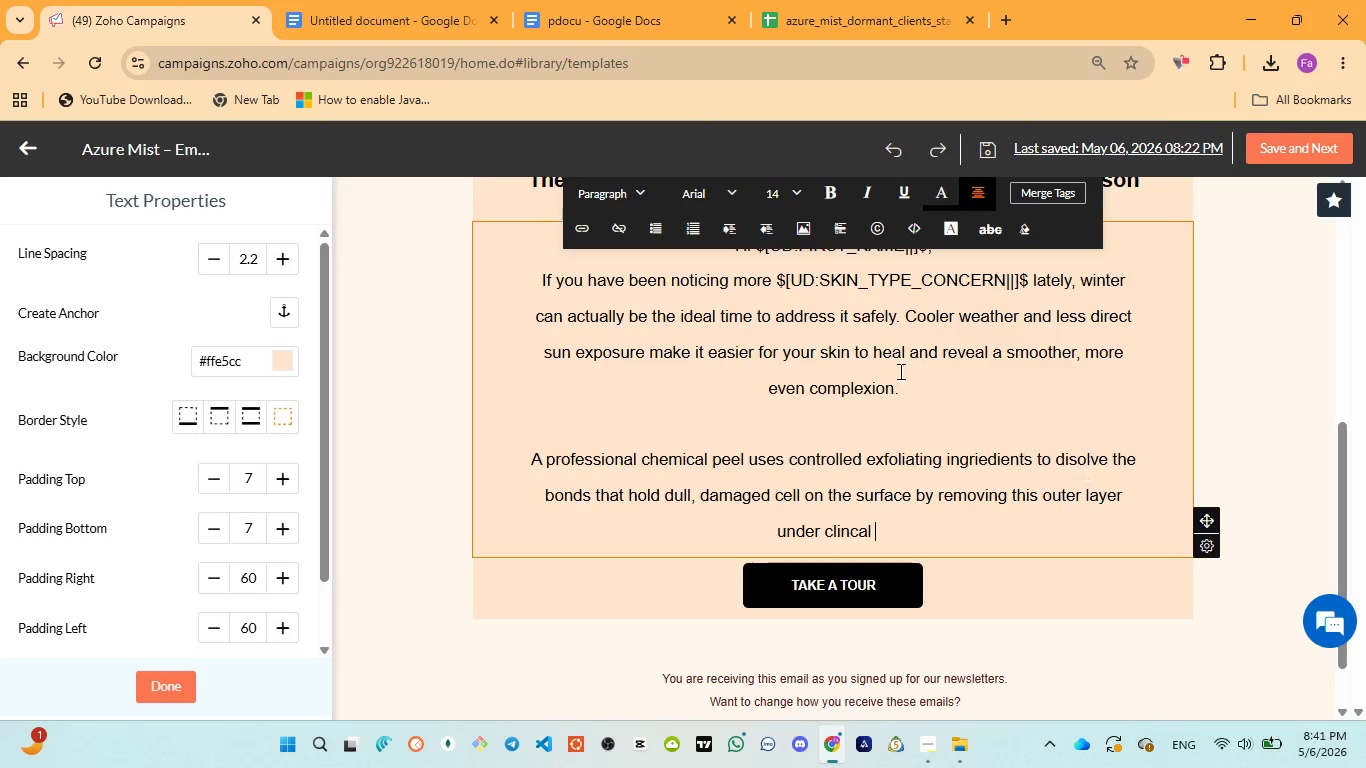 
left_click([864, 348])
 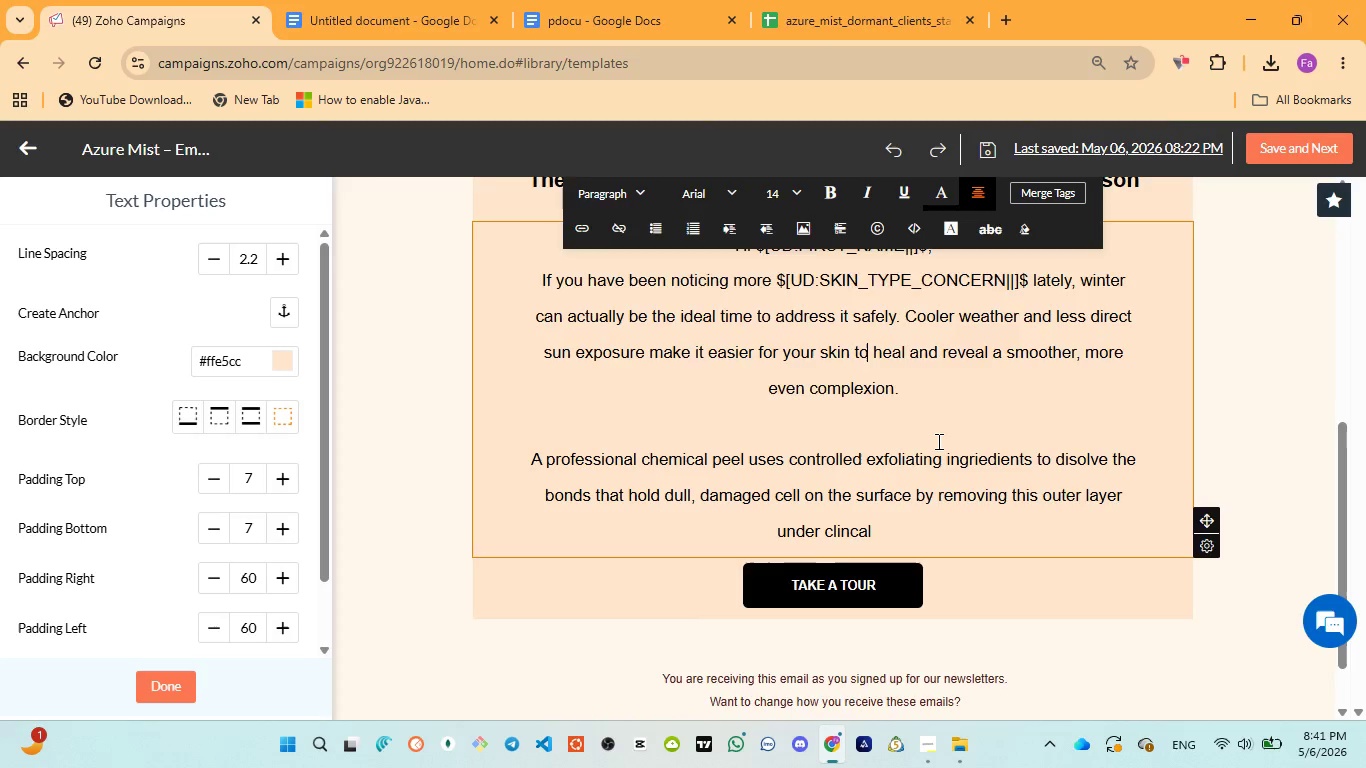 
scroll: coordinate [937, 443], scroll_direction: up, amount: 1.0
 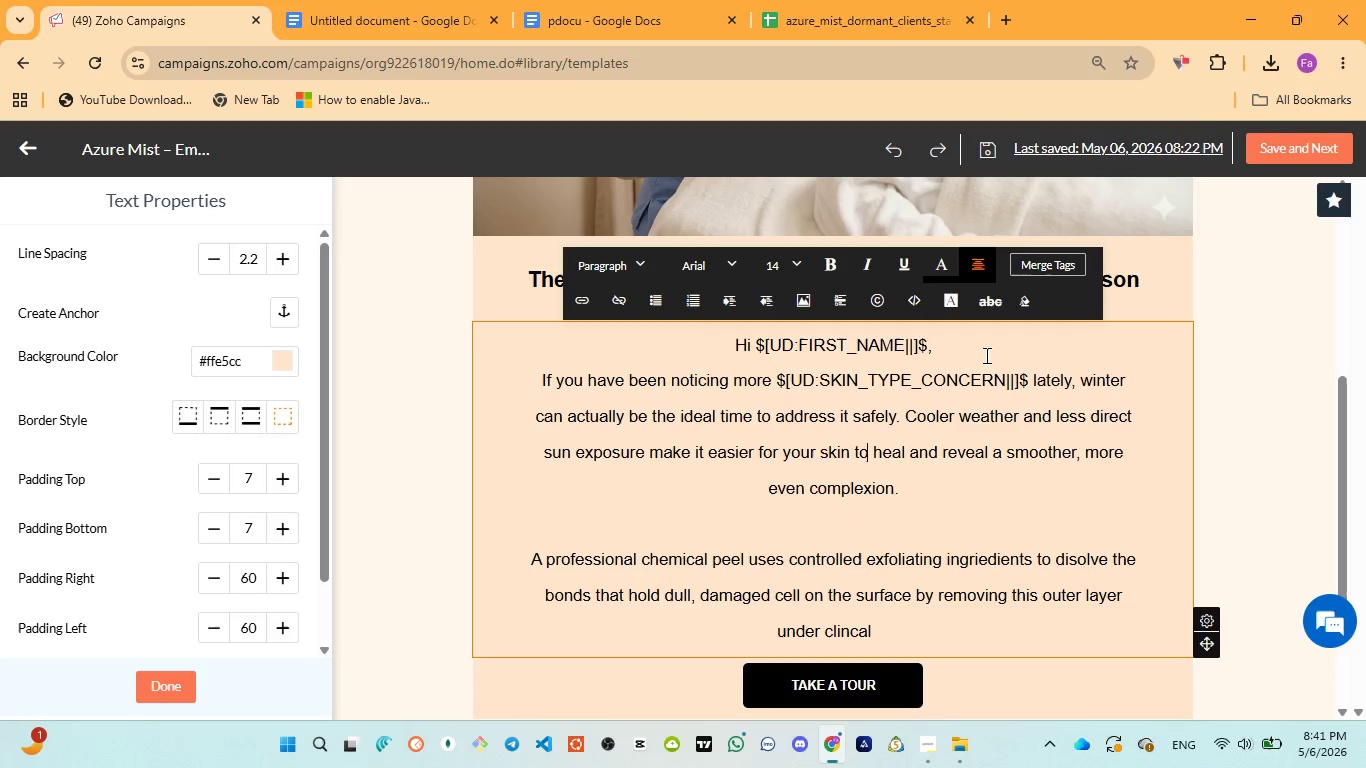 
left_click([982, 351])
 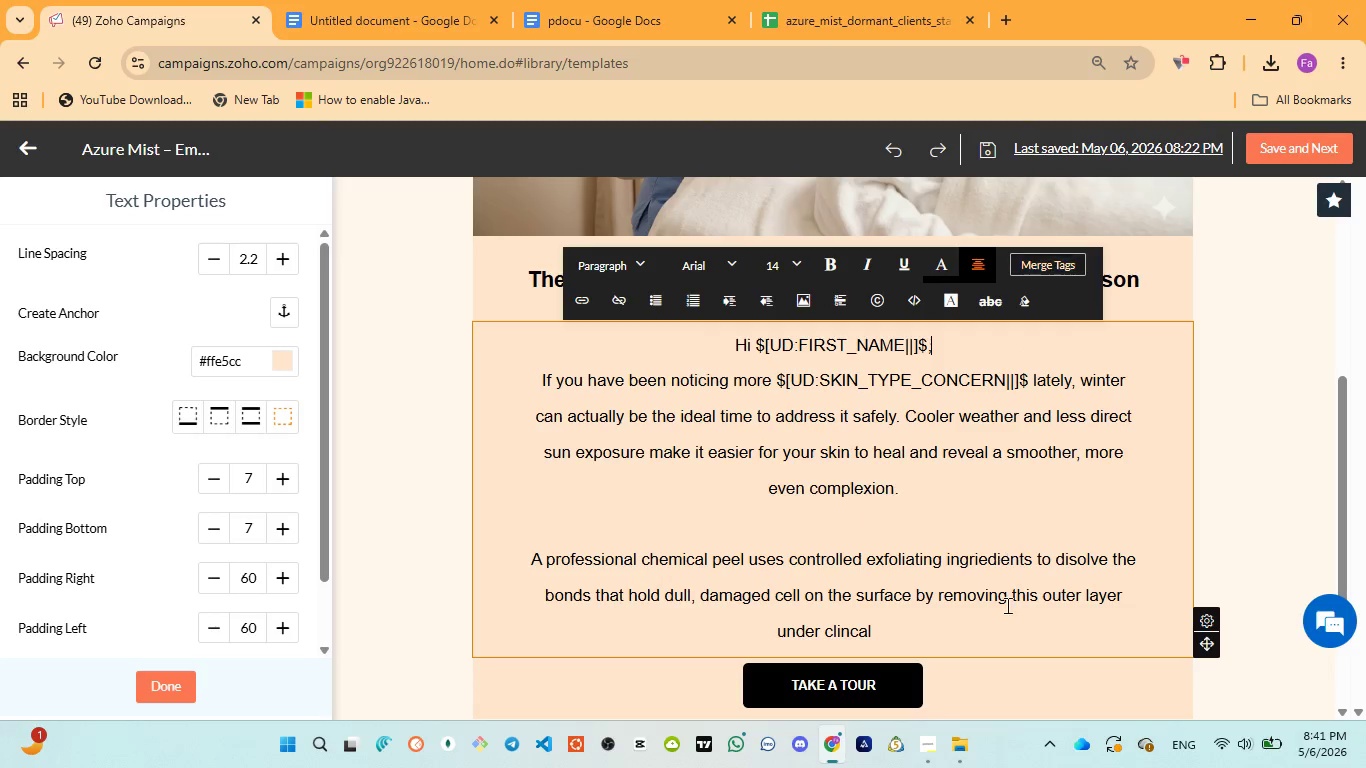 
left_click([973, 635])
 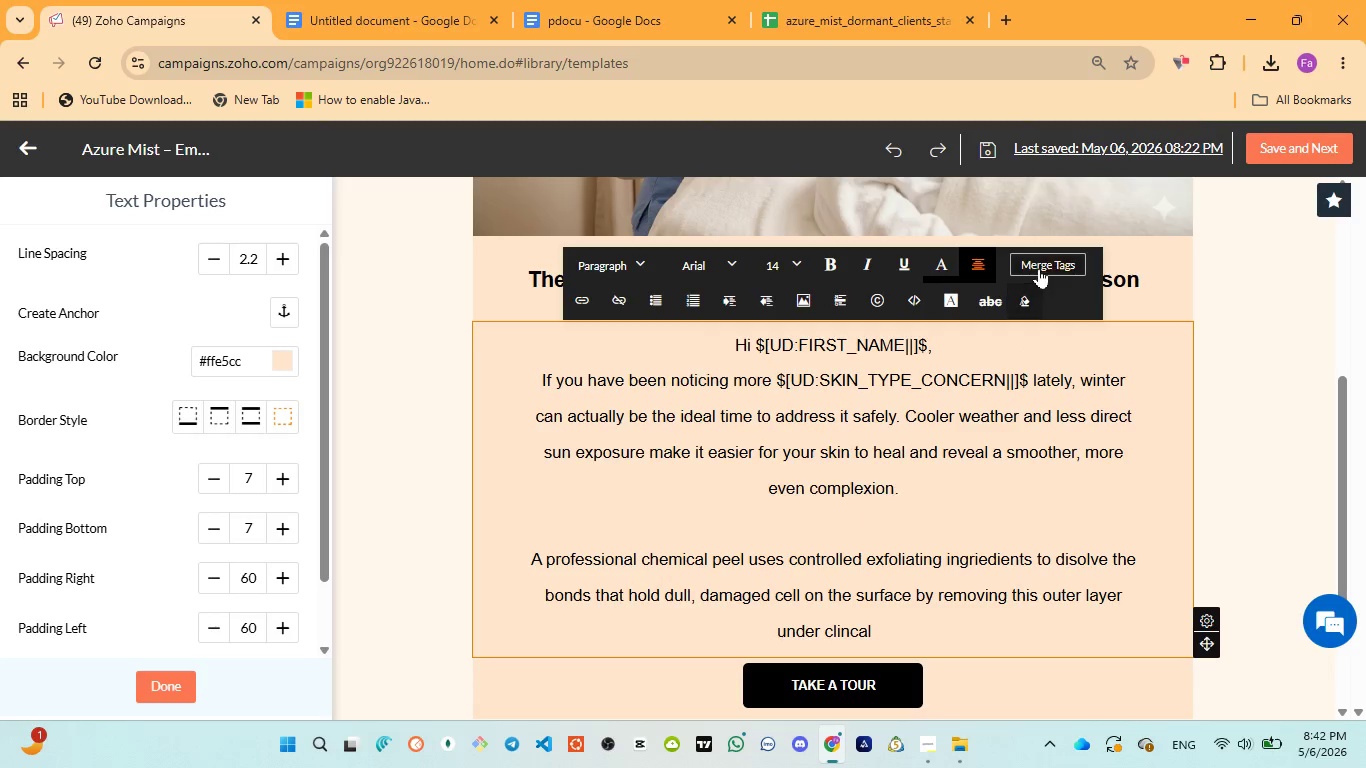 
left_click([1041, 264])
 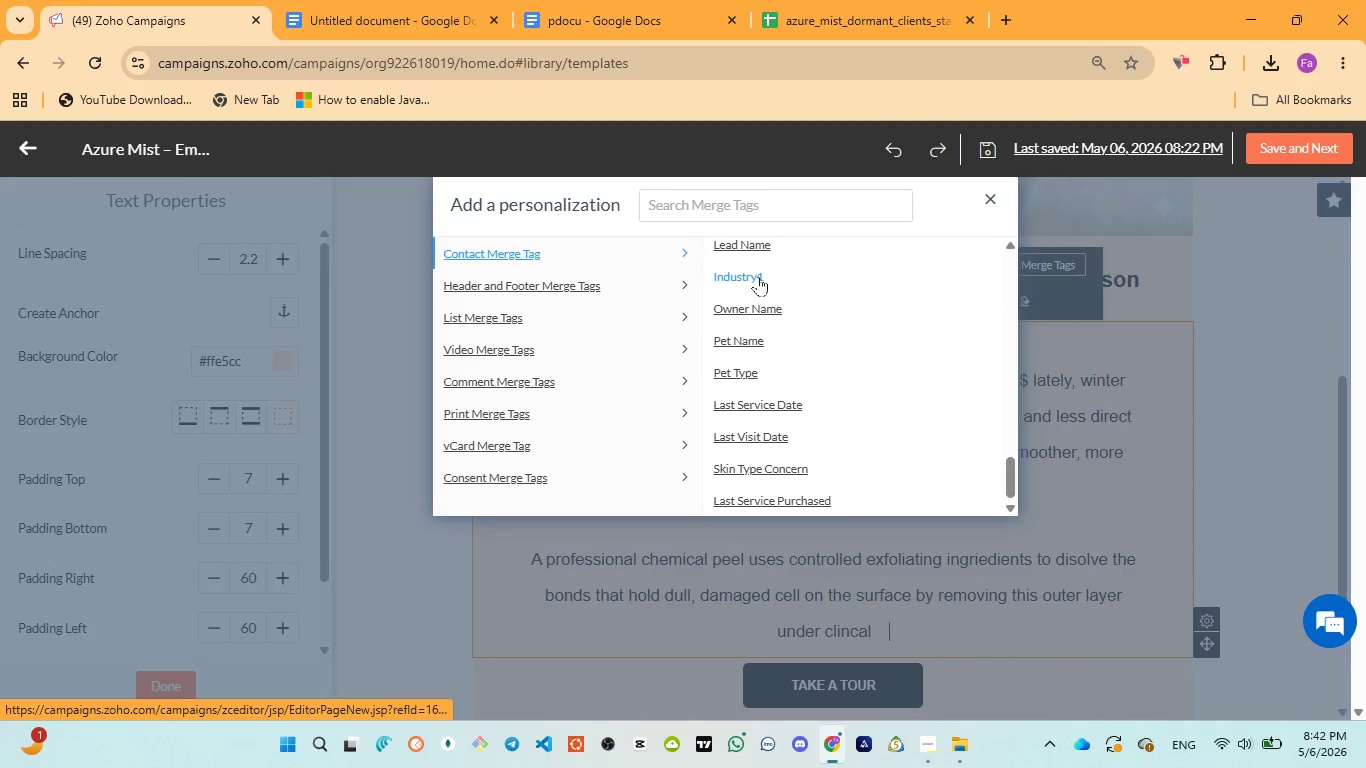 
scroll: coordinate [742, 320], scroll_direction: up, amount: 1.0
 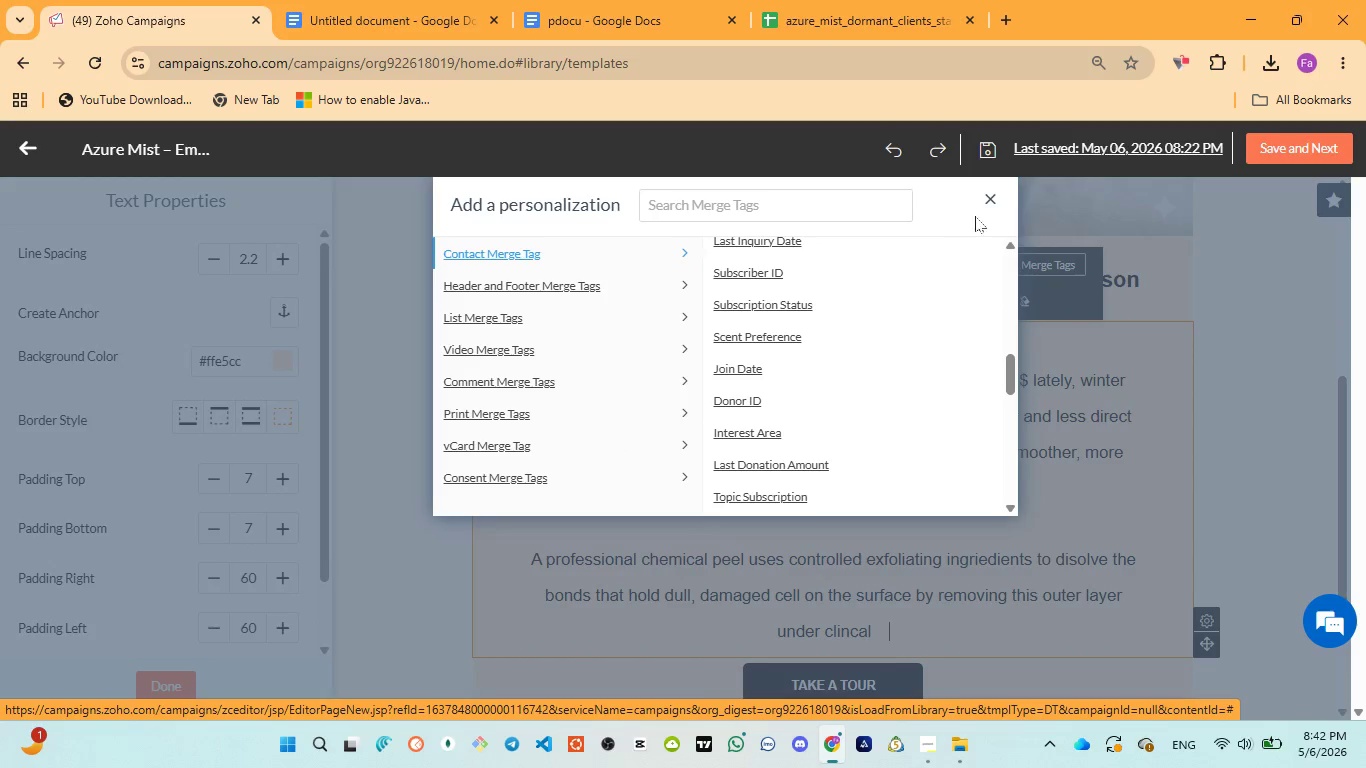 
left_click([989, 199])
 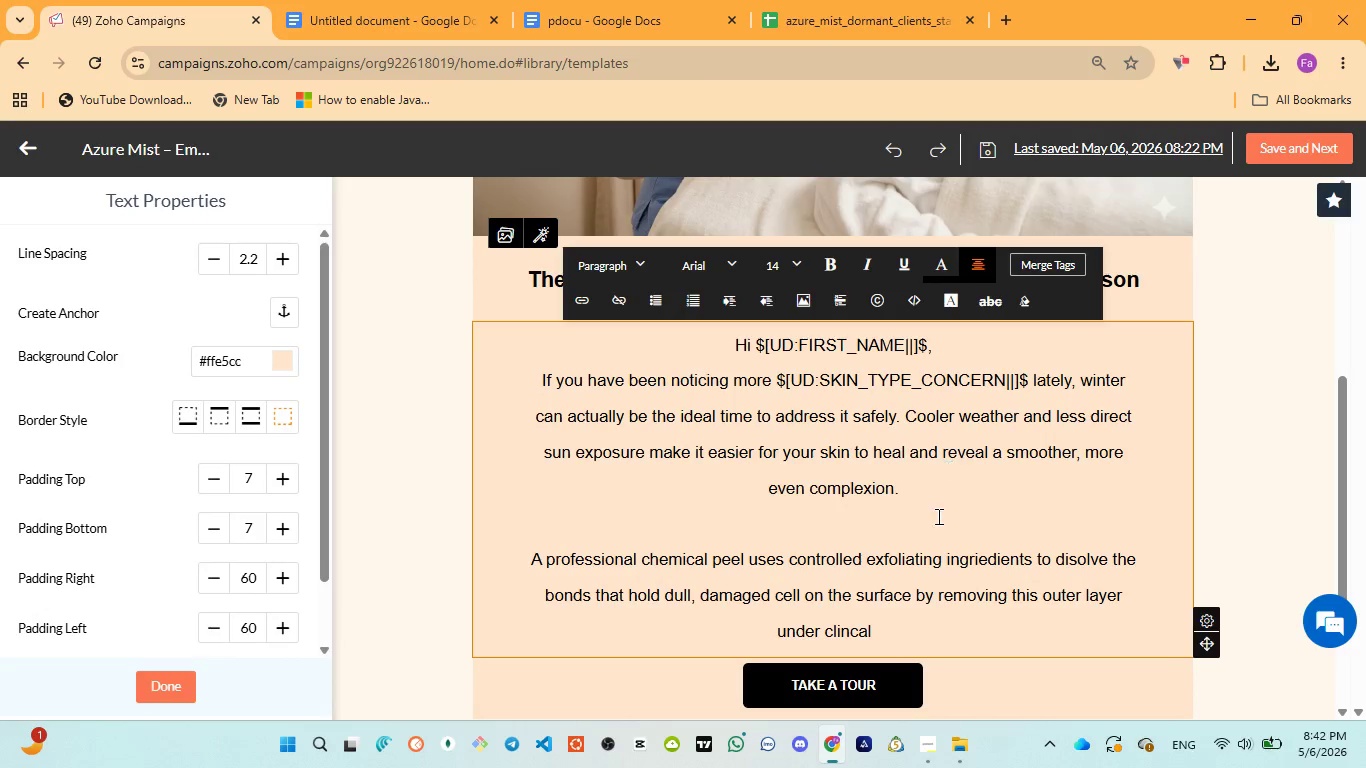 
scroll: coordinate [938, 522], scroll_direction: down, amount: 2.0
 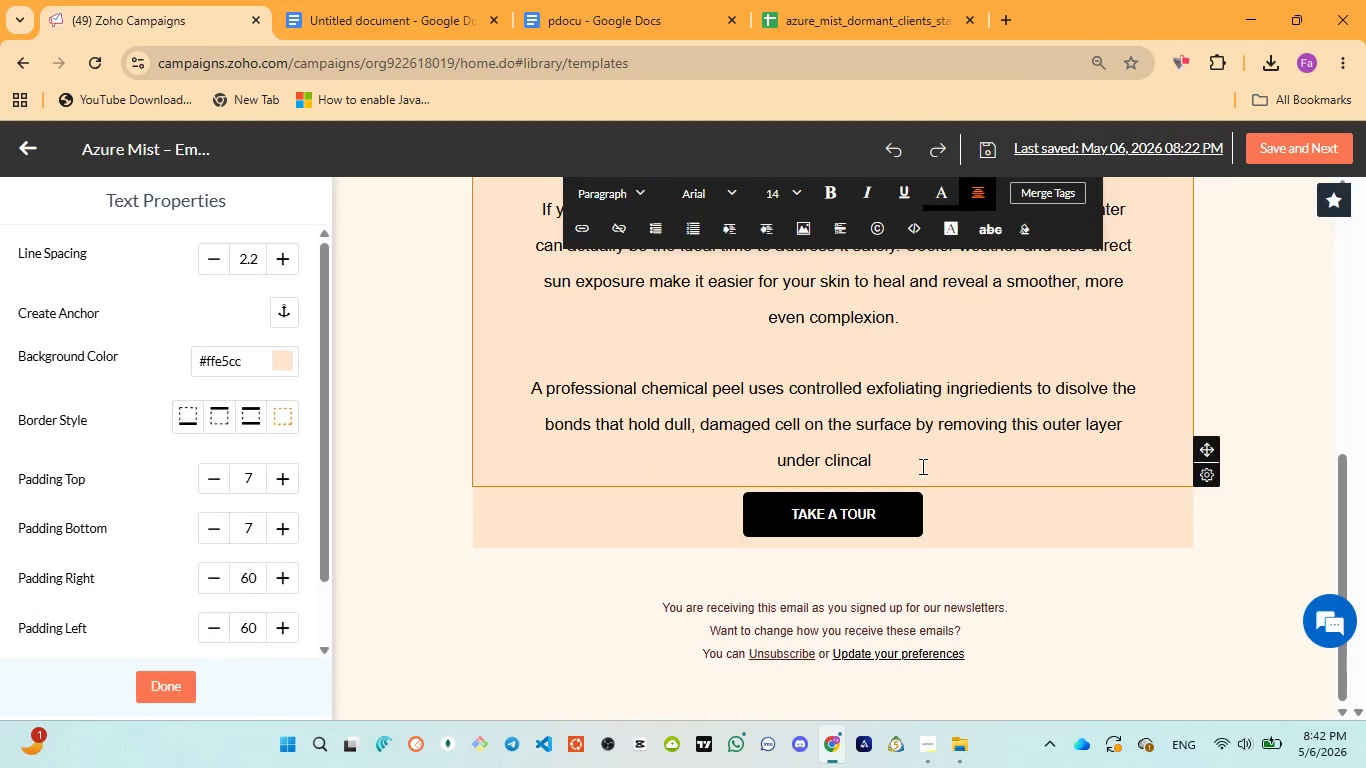 
left_click([921, 466])
 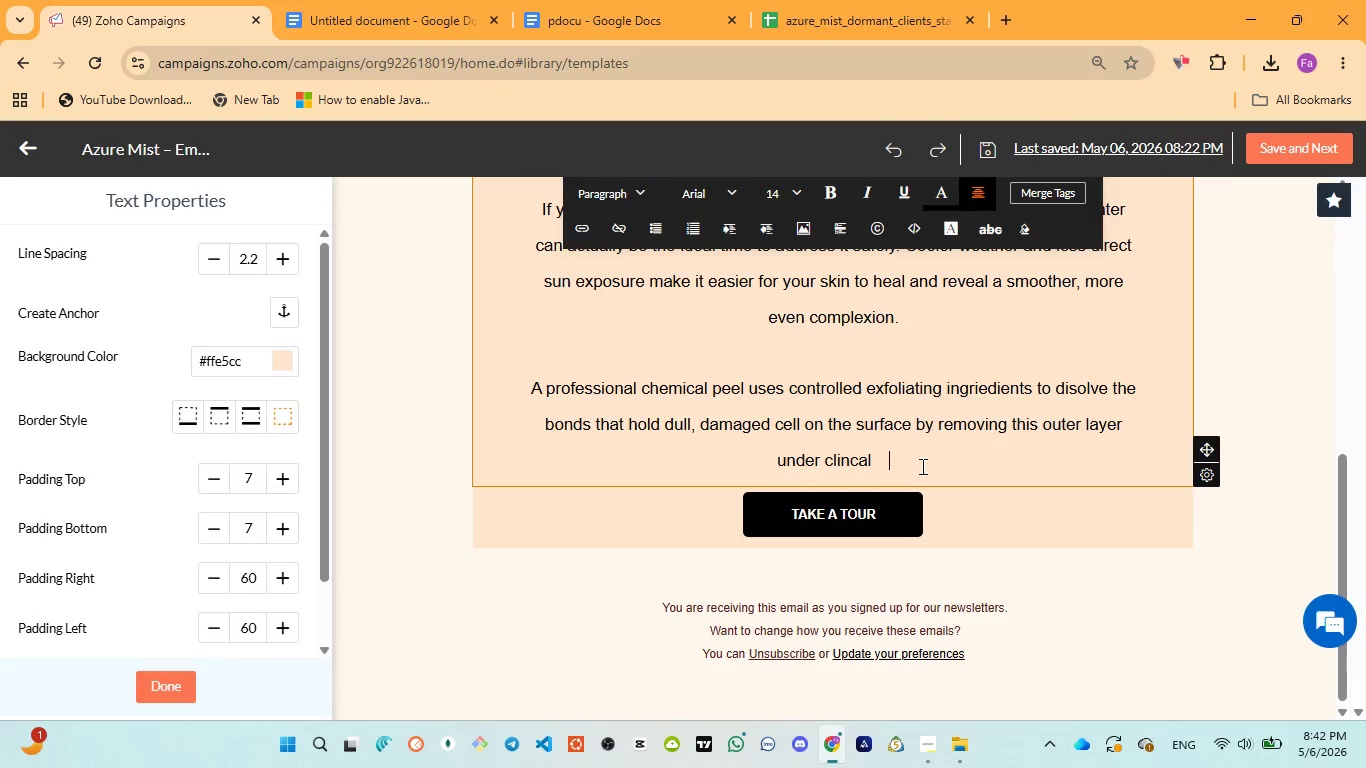 
key(Backspace)
 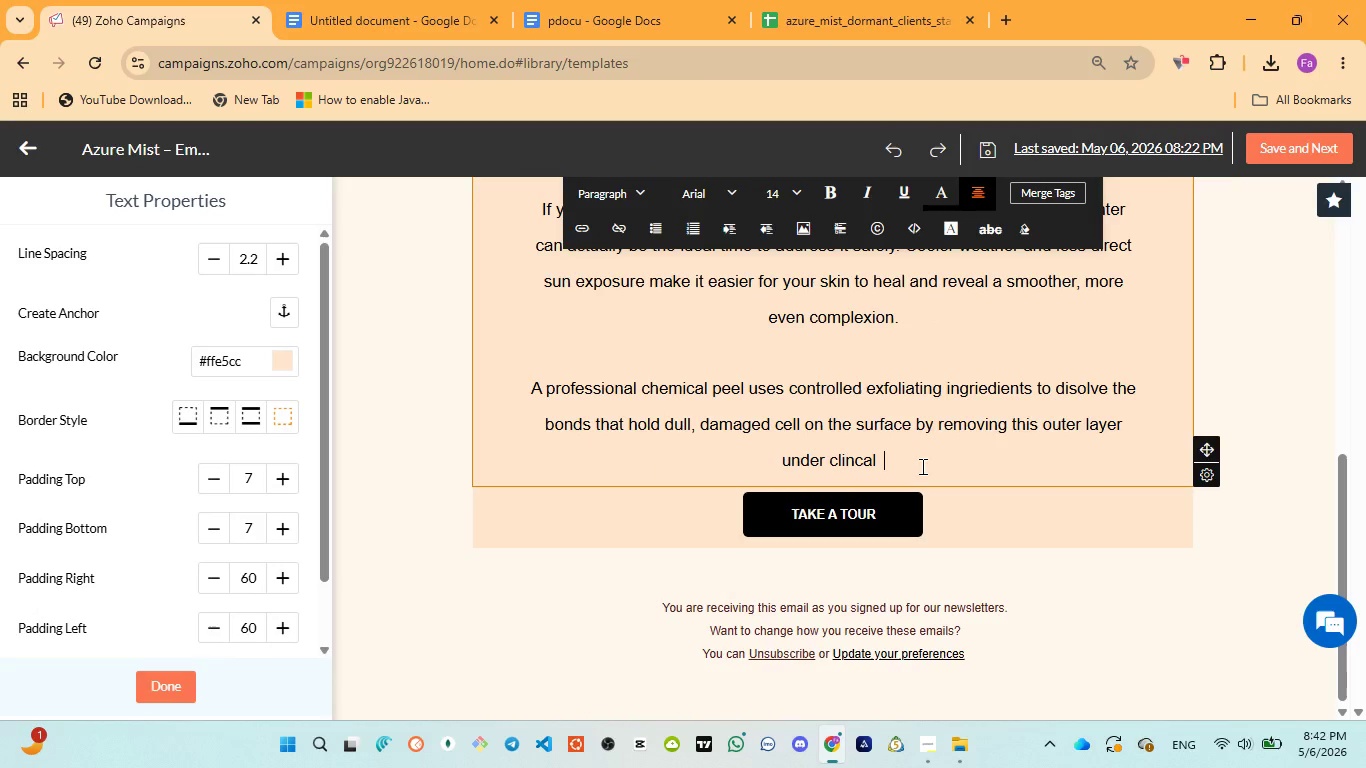 
key(Backspace)
 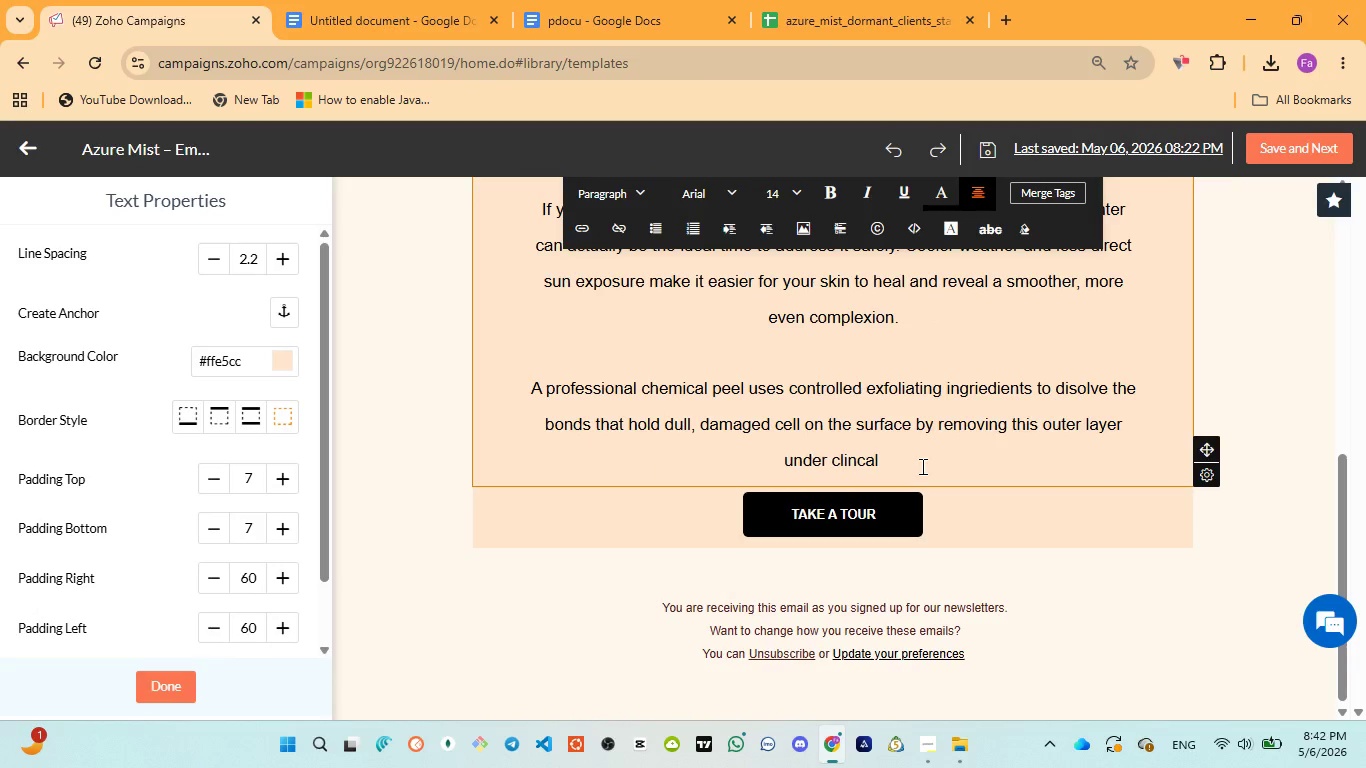 
key(Backspace)
 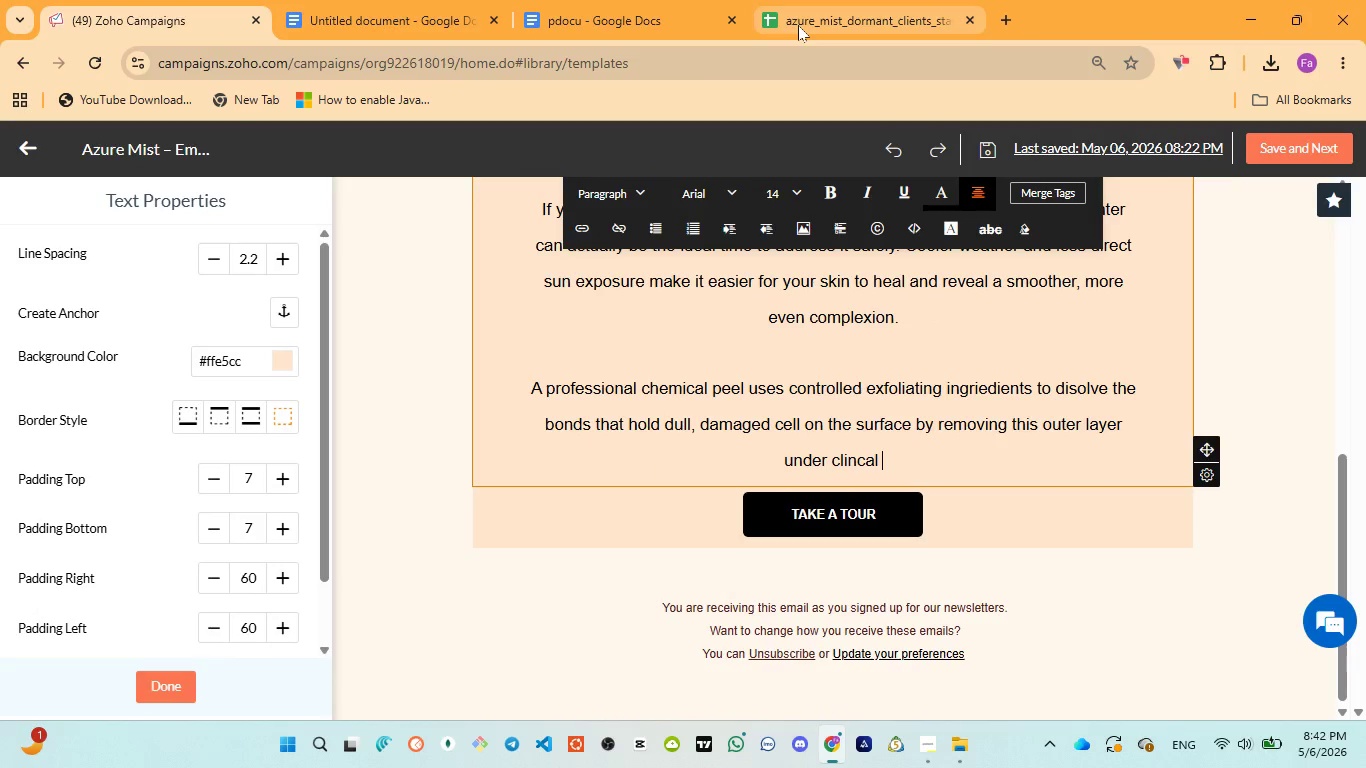 
left_click([581, 18])
 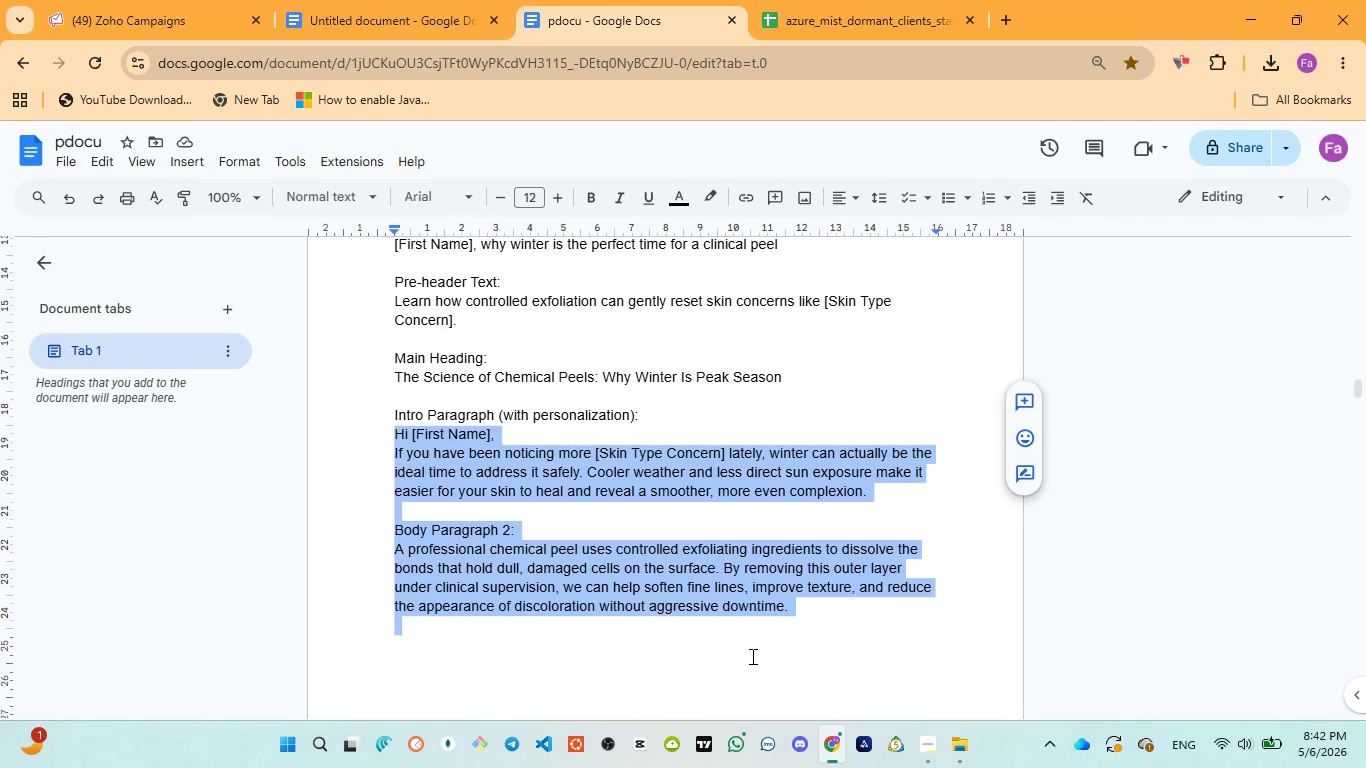 
scroll: coordinate [751, 656], scroll_direction: down, amount: 1.0
 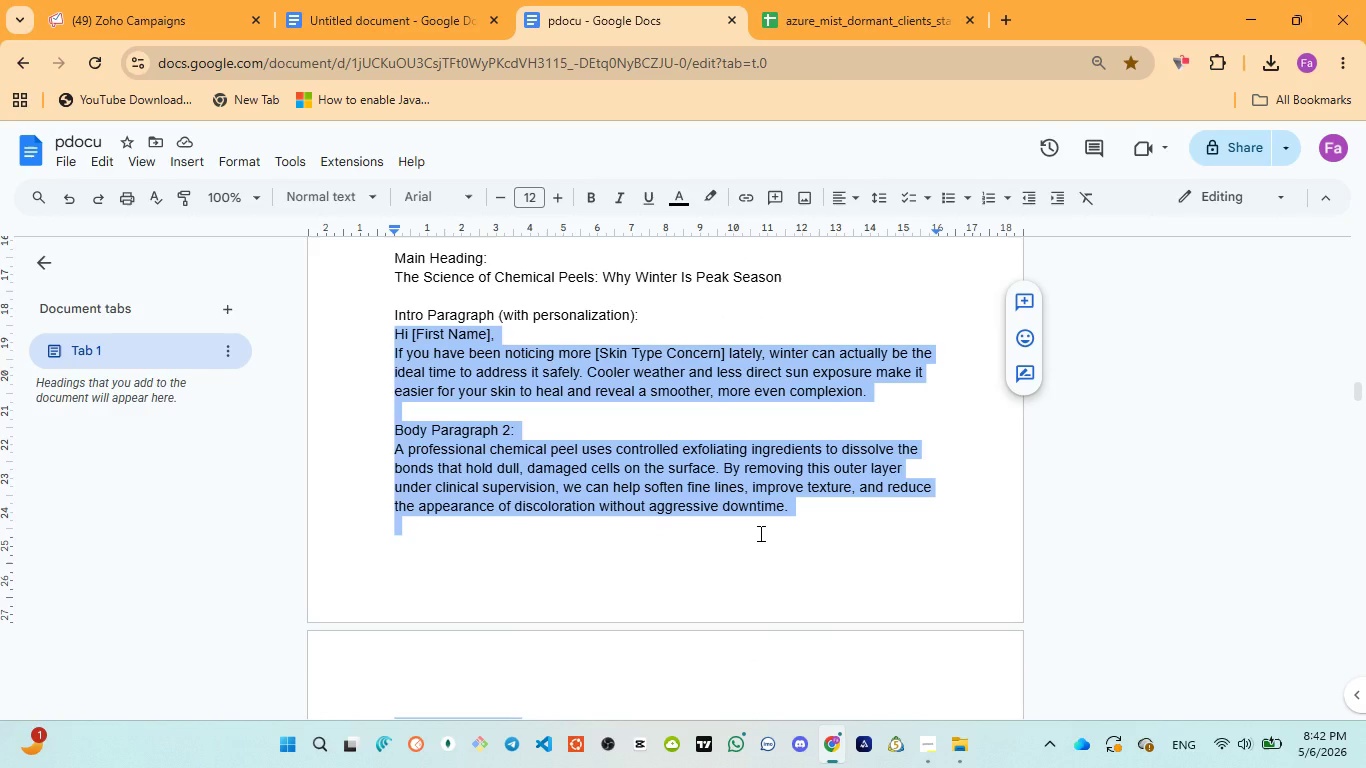 
wait(5.13)
 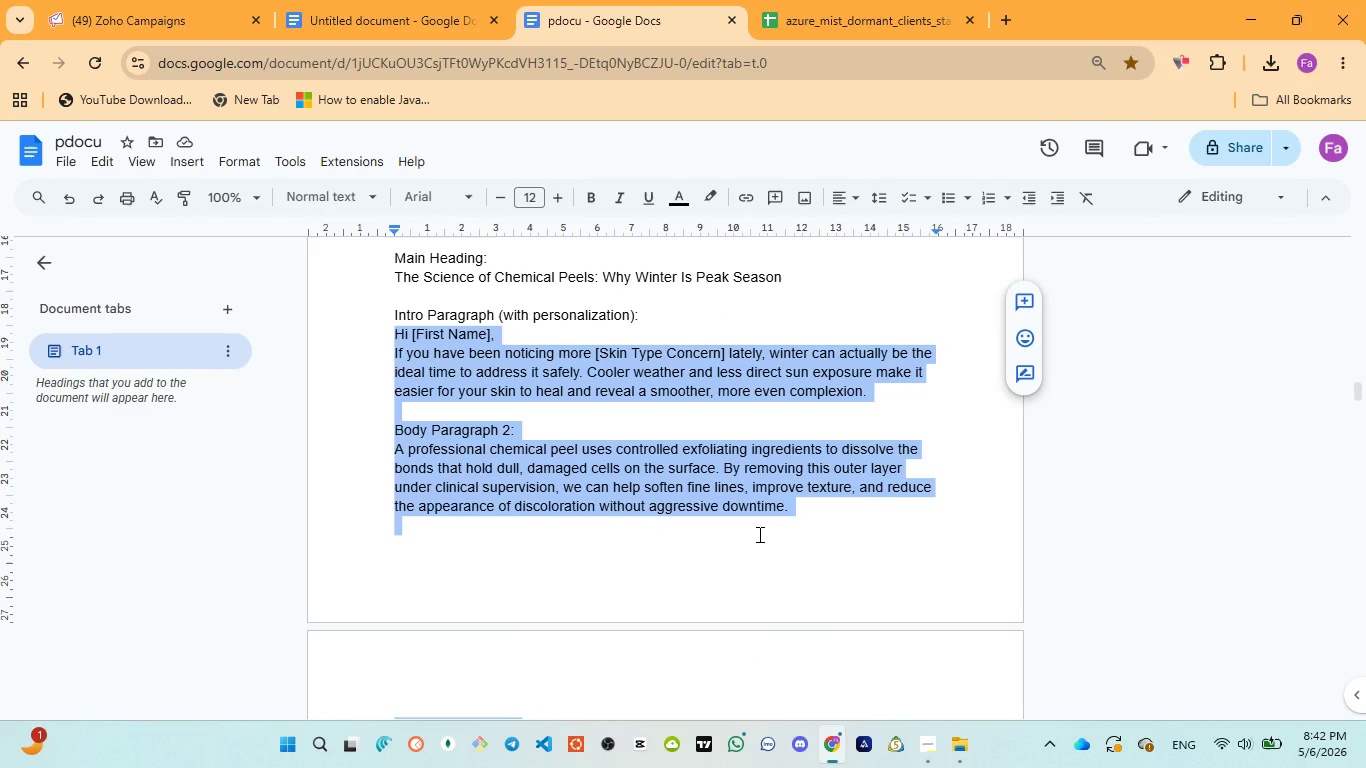 
scroll: coordinate [762, 532], scroll_direction: down, amount: 1.0
 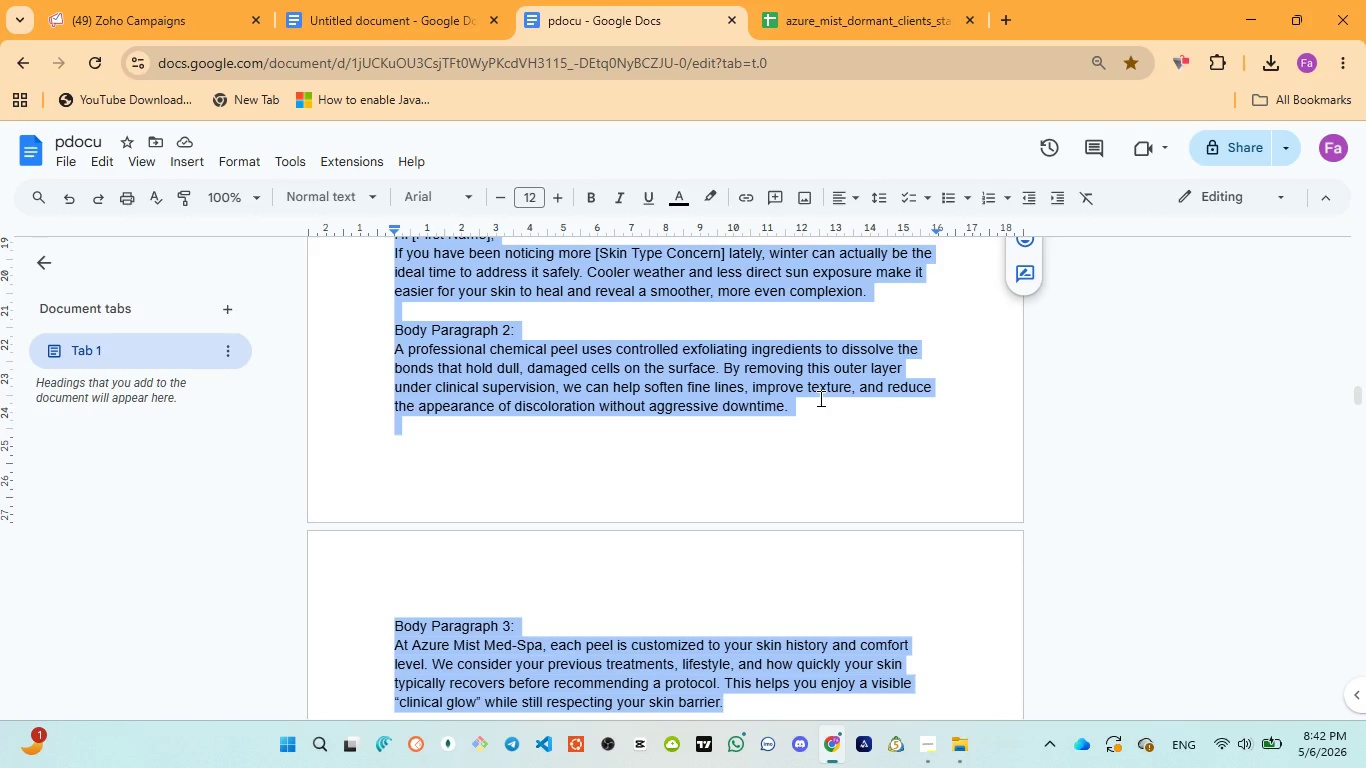 
wait(15.92)
 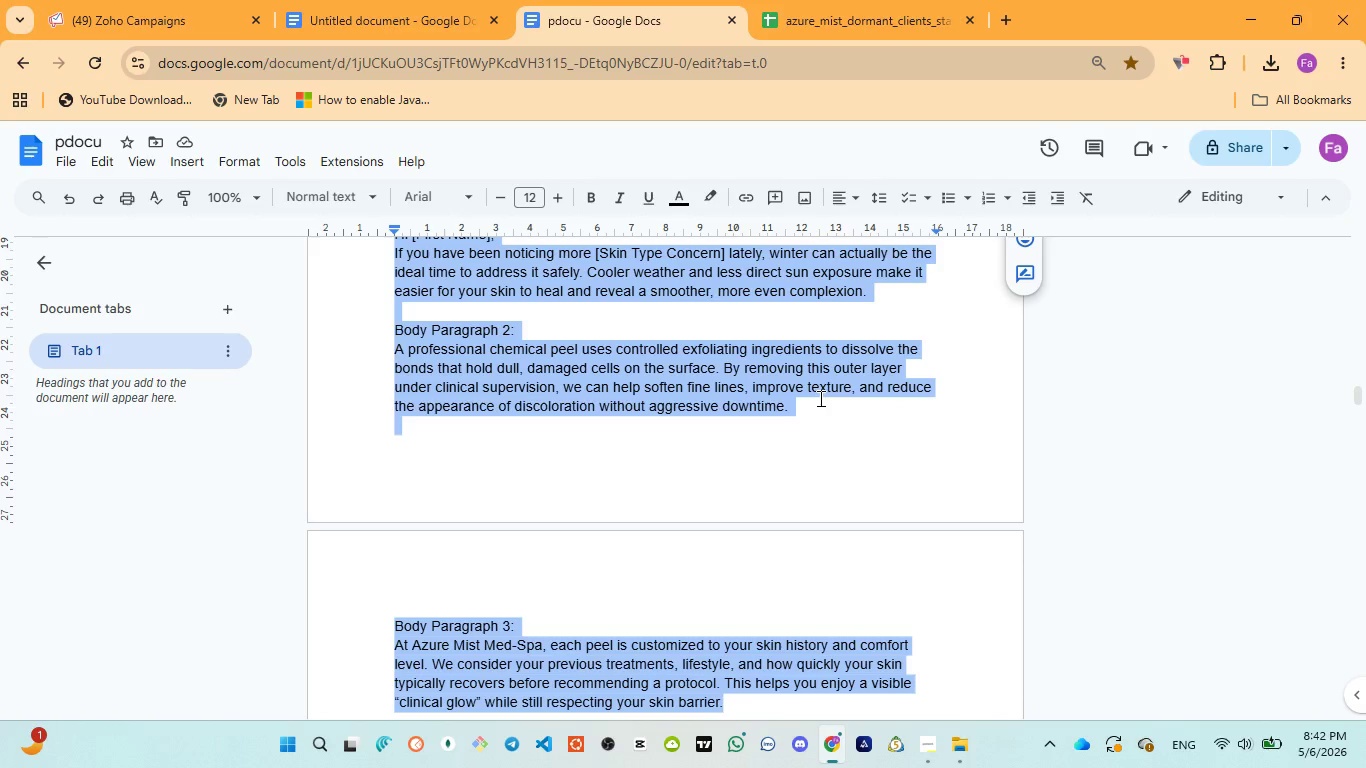 
left_click([143, 26])
 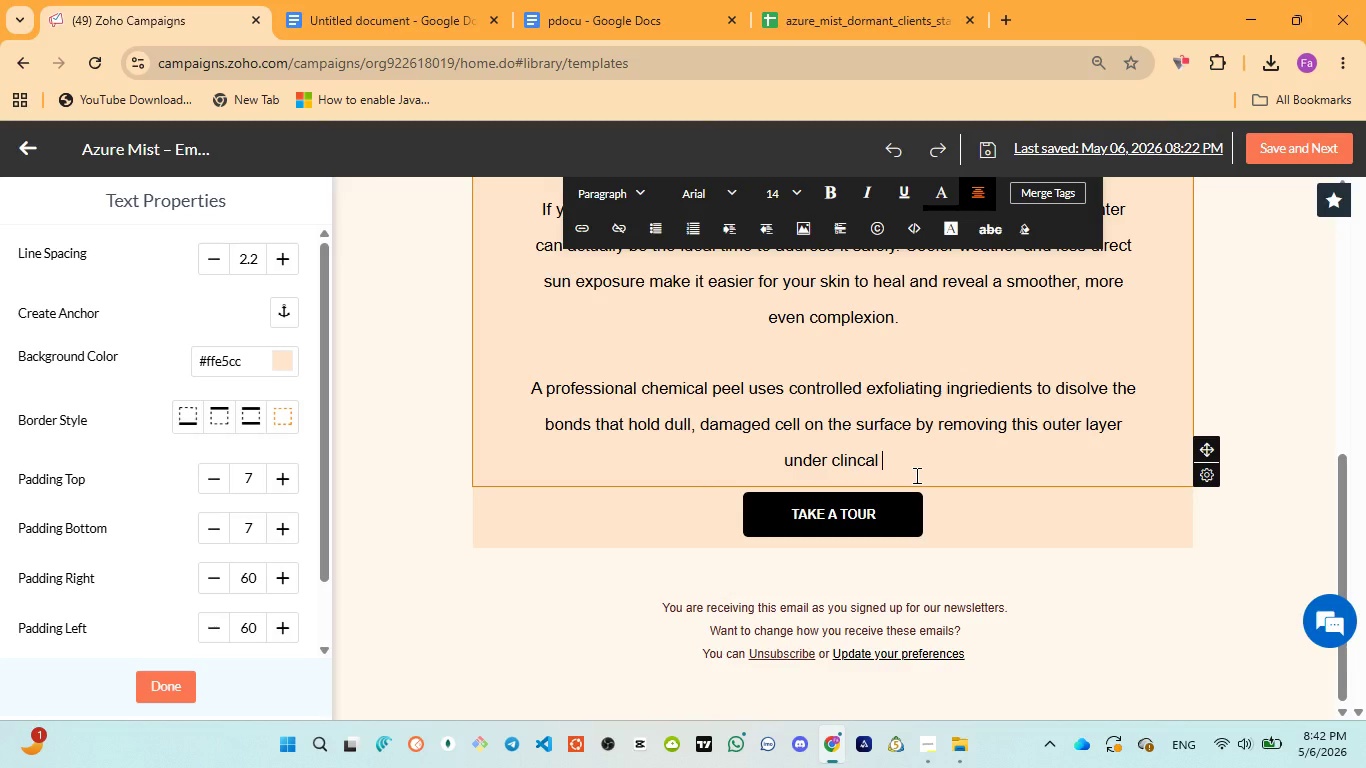 
type(supervision )
 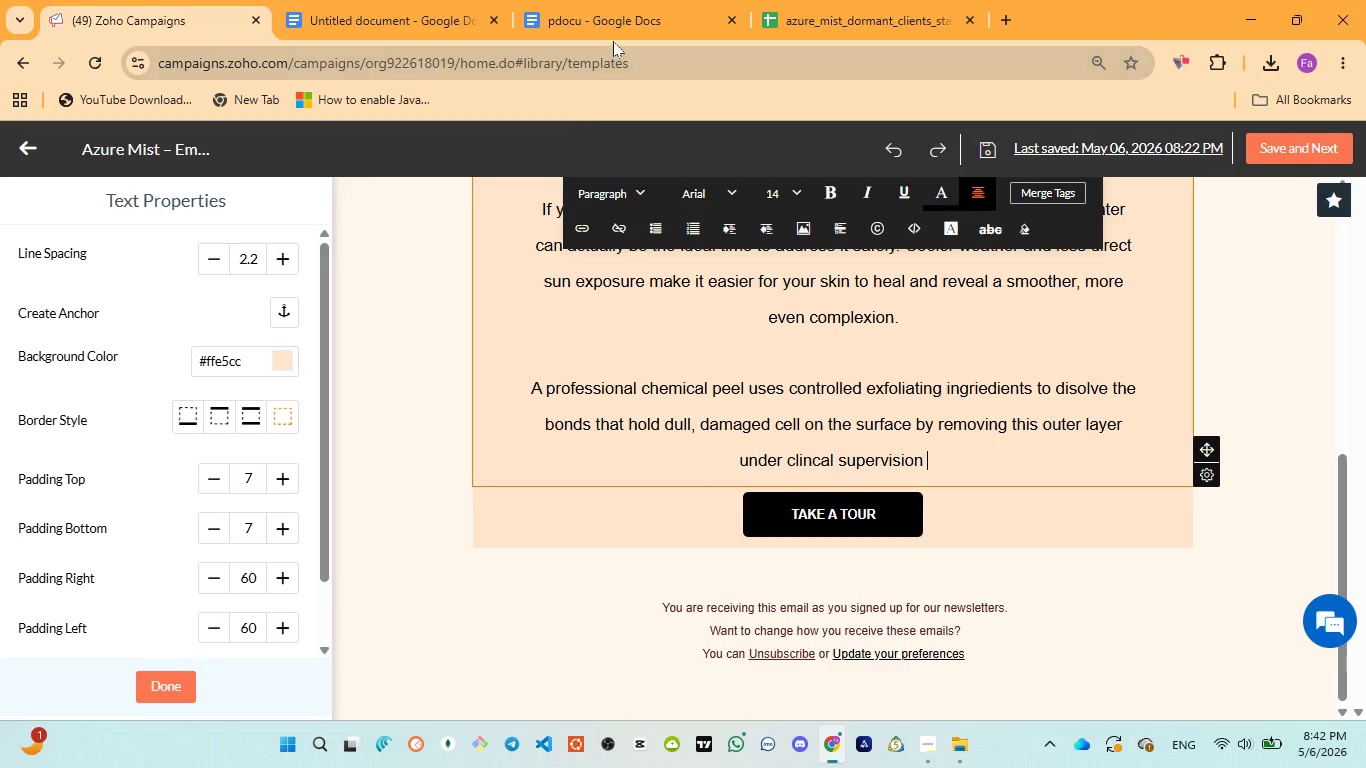 
left_click([613, 41])
 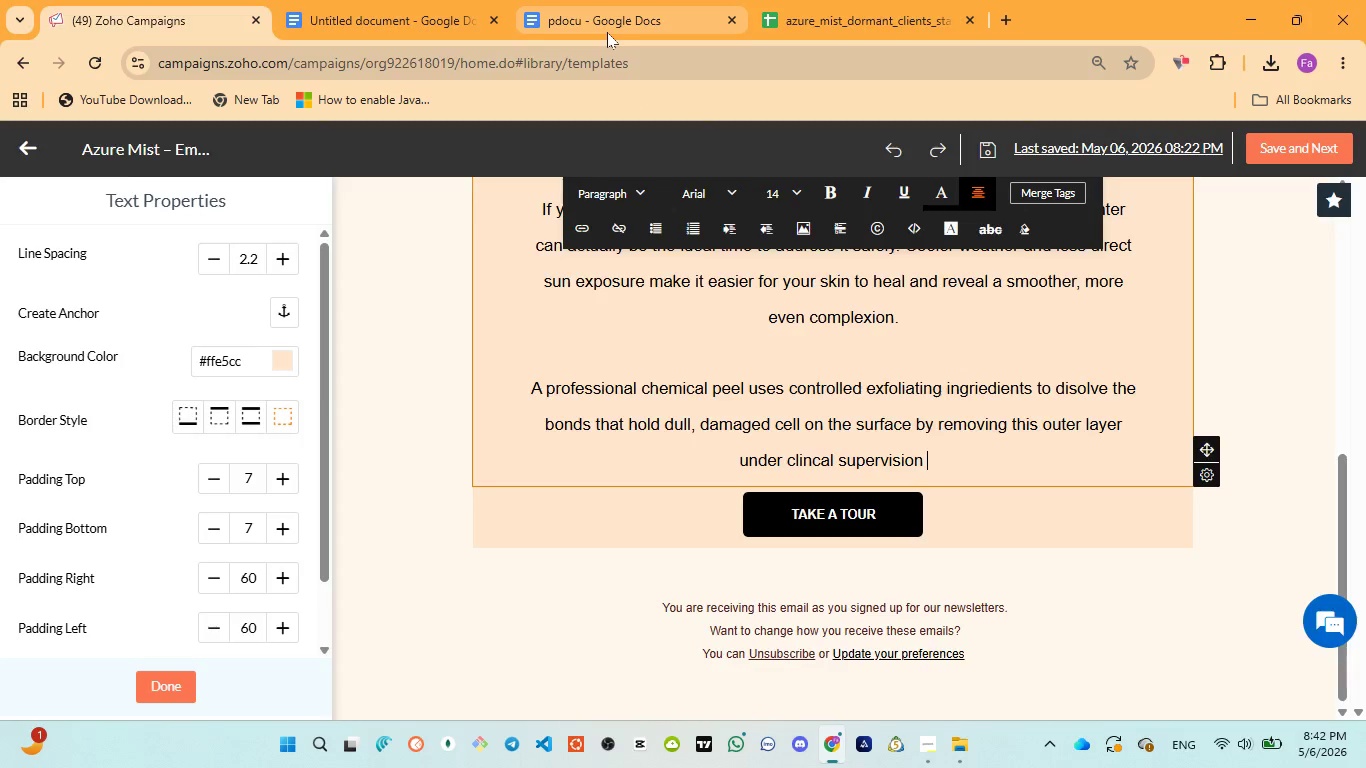 
left_click([607, 32])
 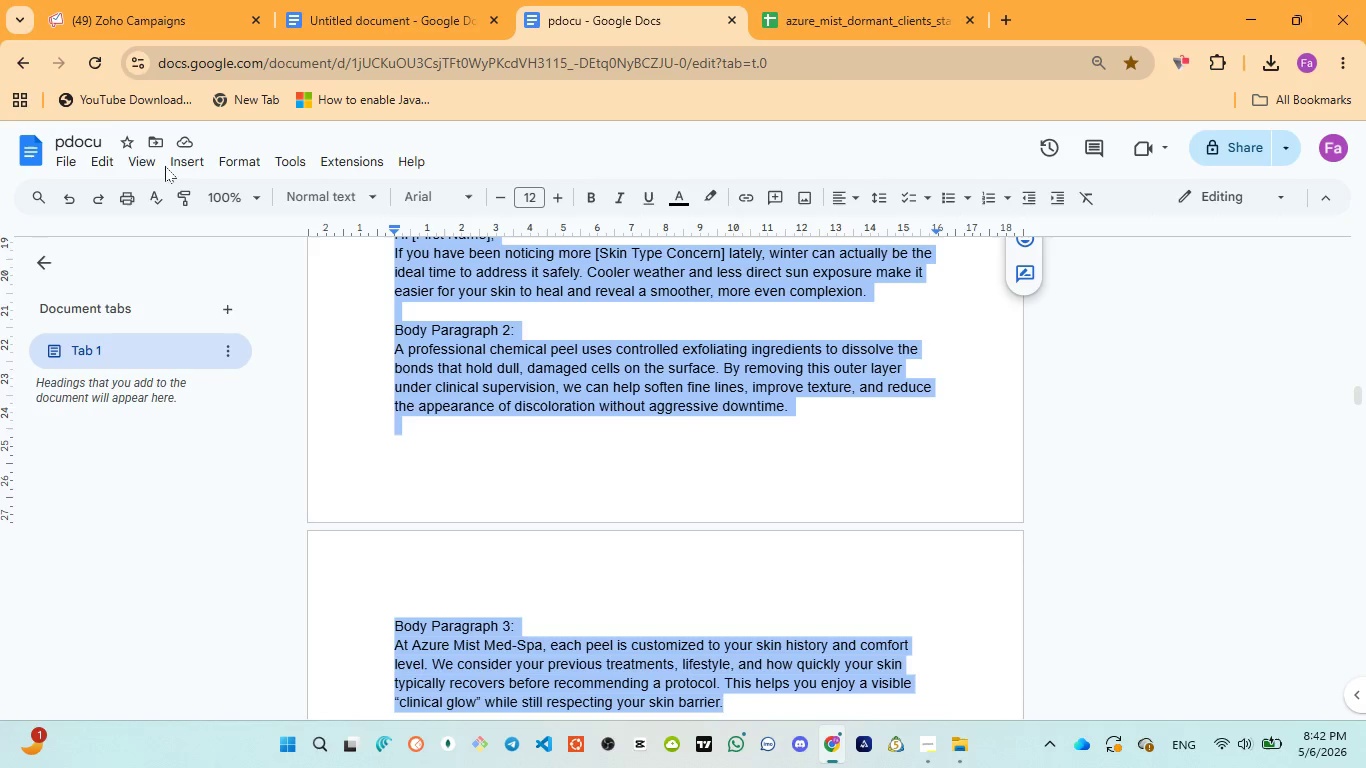 
left_click([103, 22])
 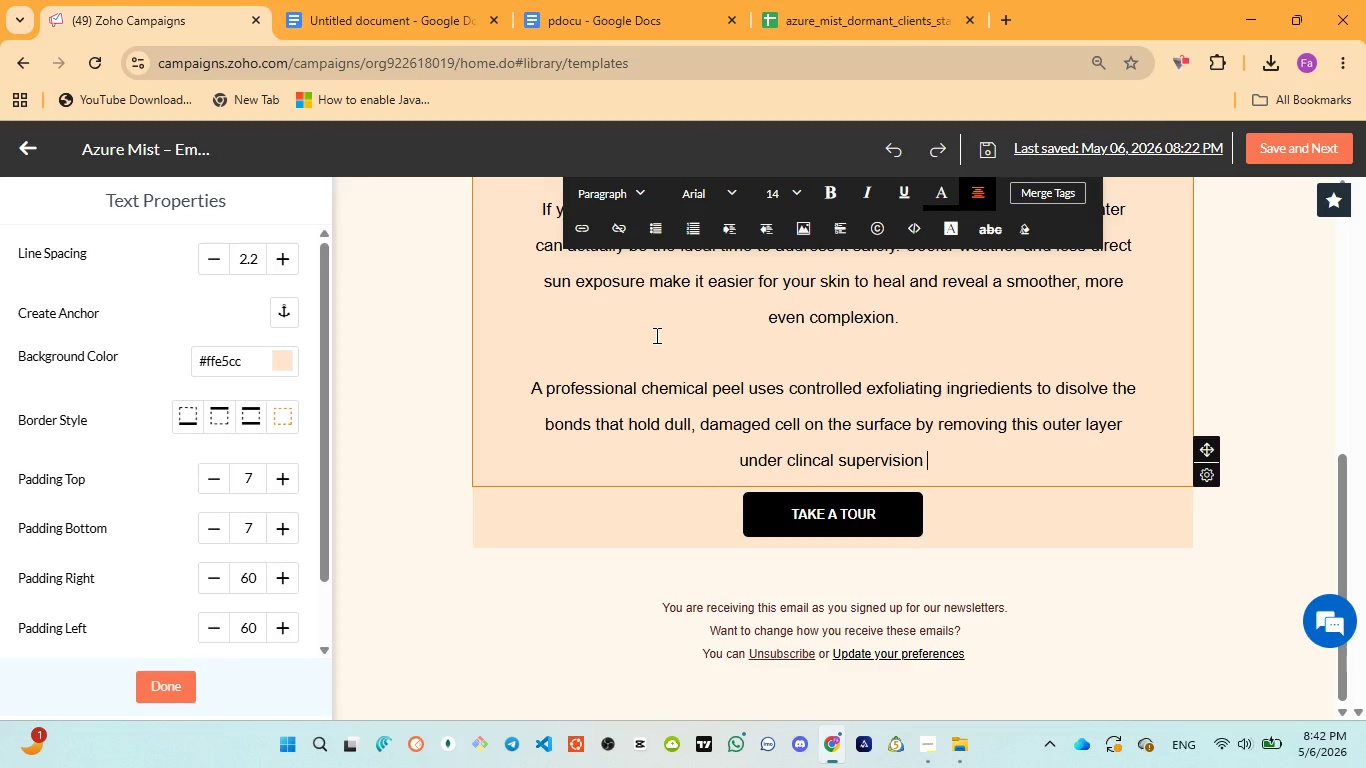 
key(ArrowLeft)
 